 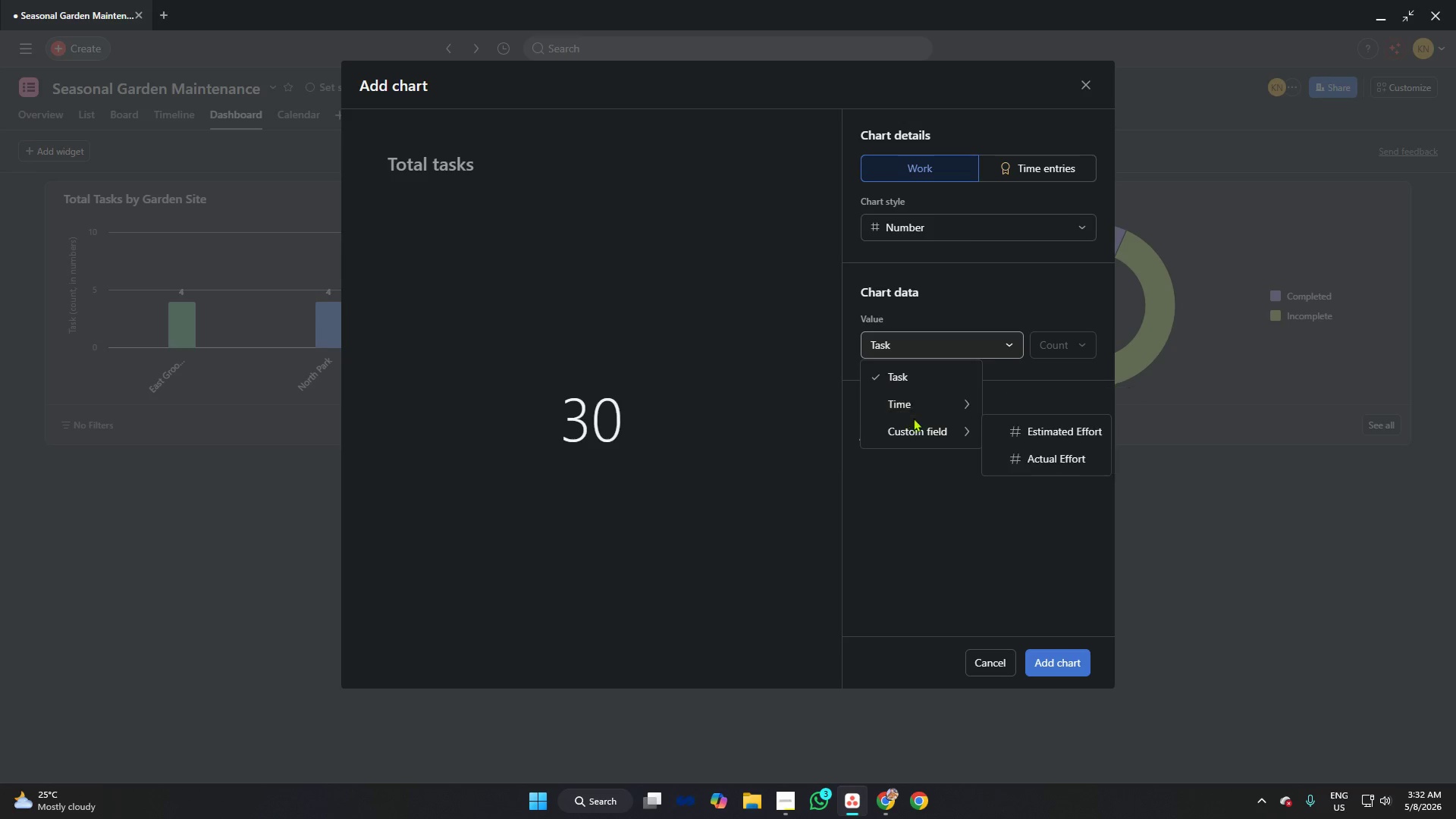 
left_click([927, 300])
 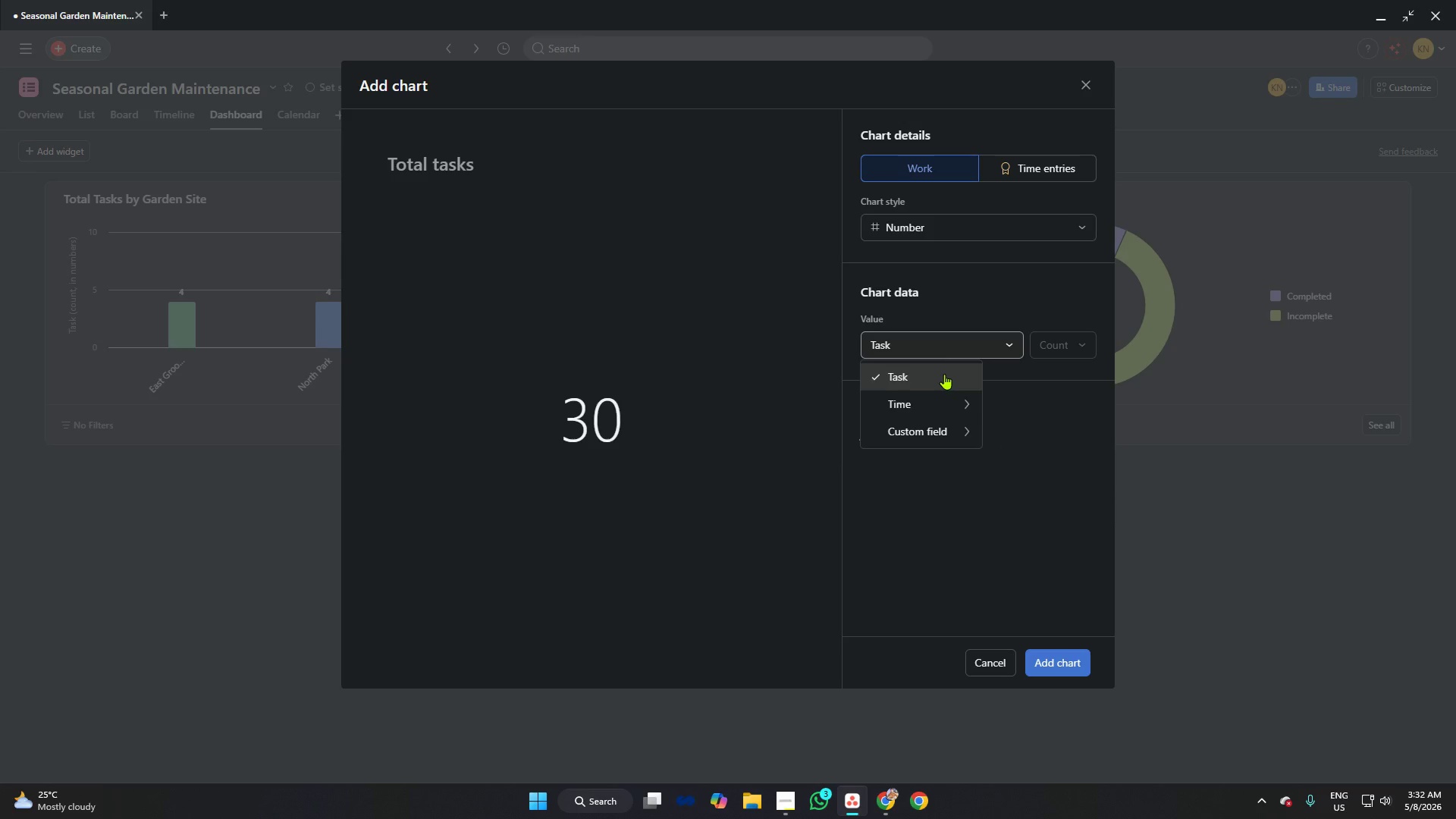 
left_click([952, 285])
 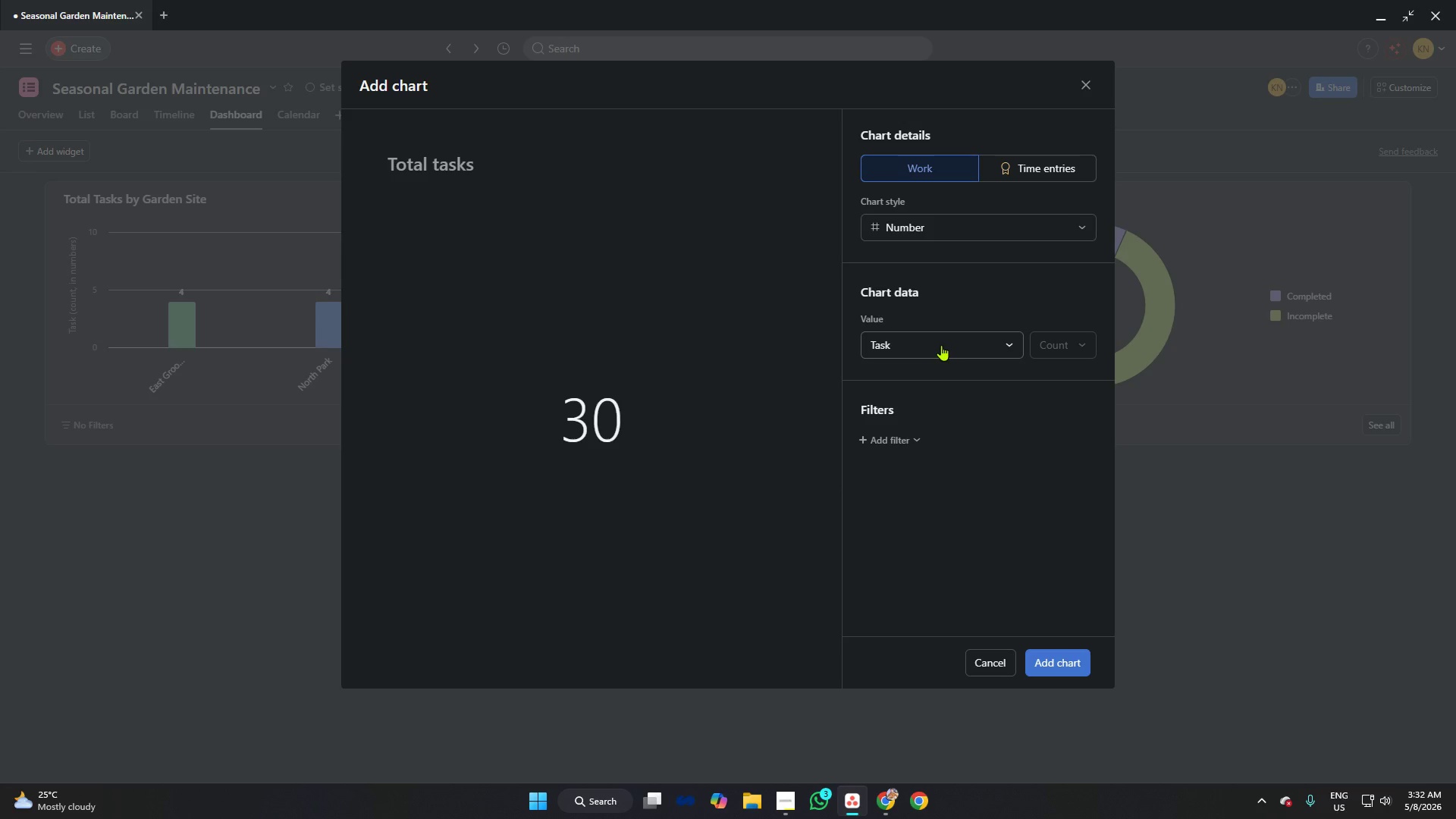 
double_click([941, 345])
 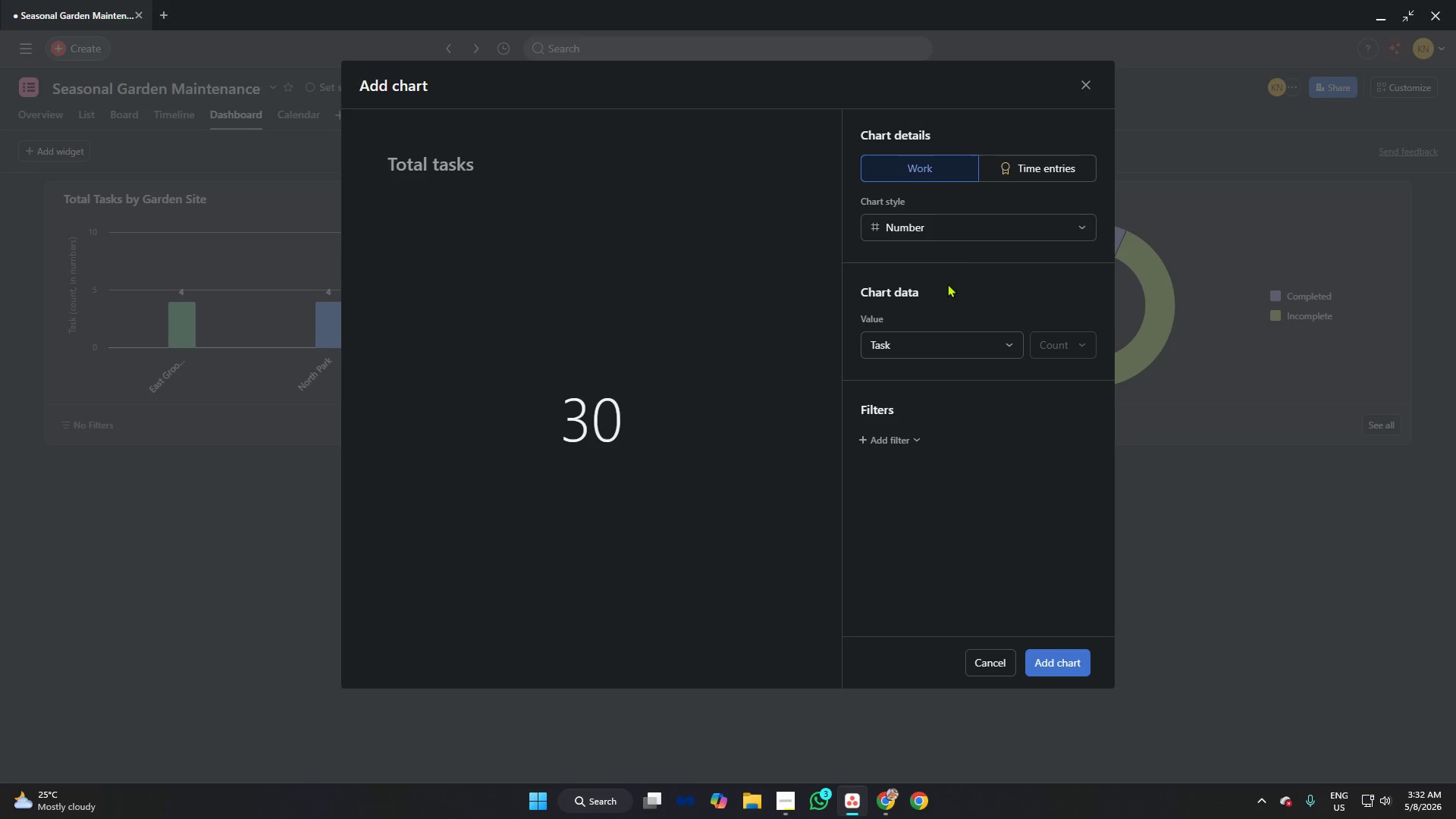 
left_click([948, 283])
 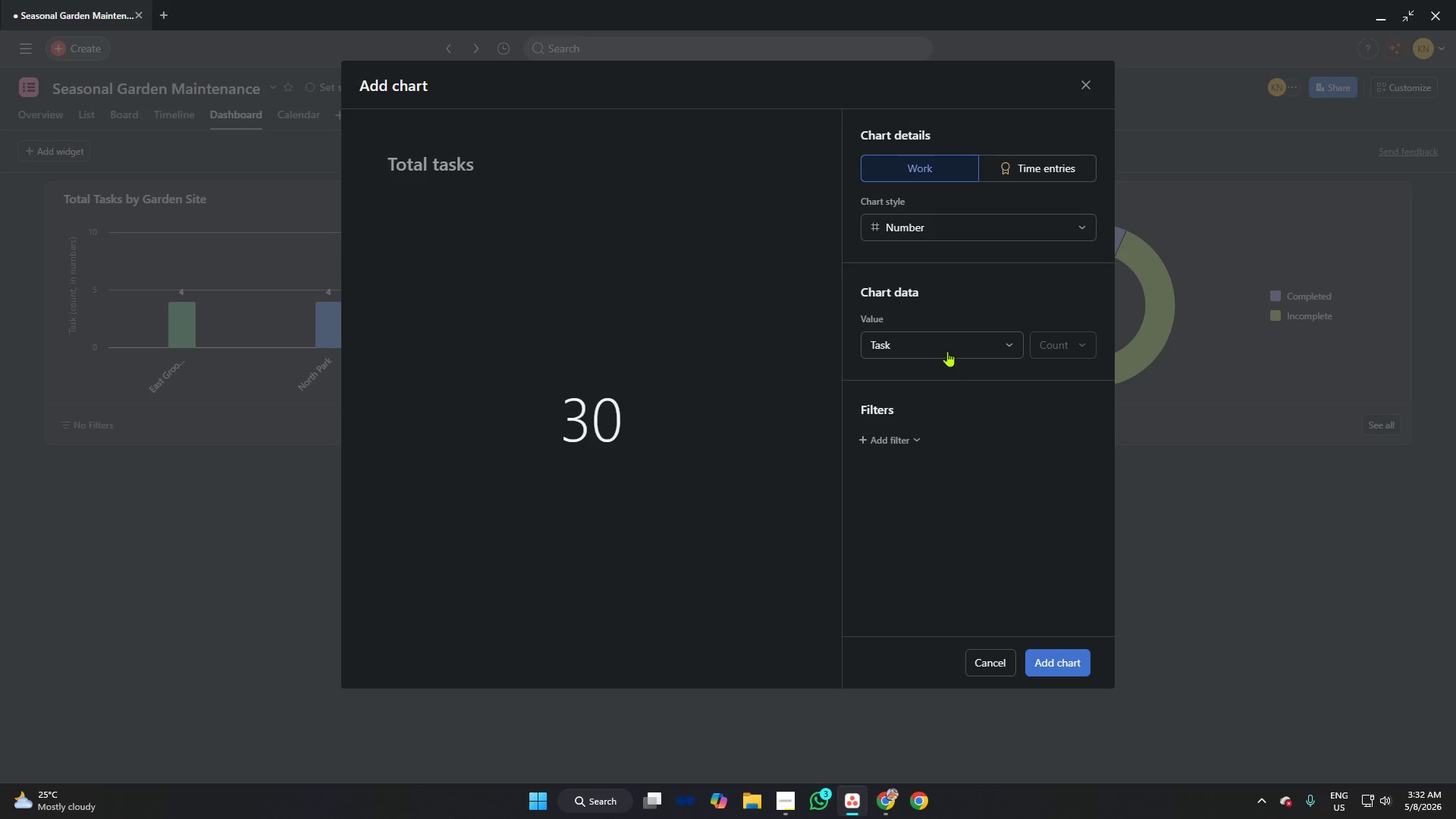 
left_click([946, 347])
 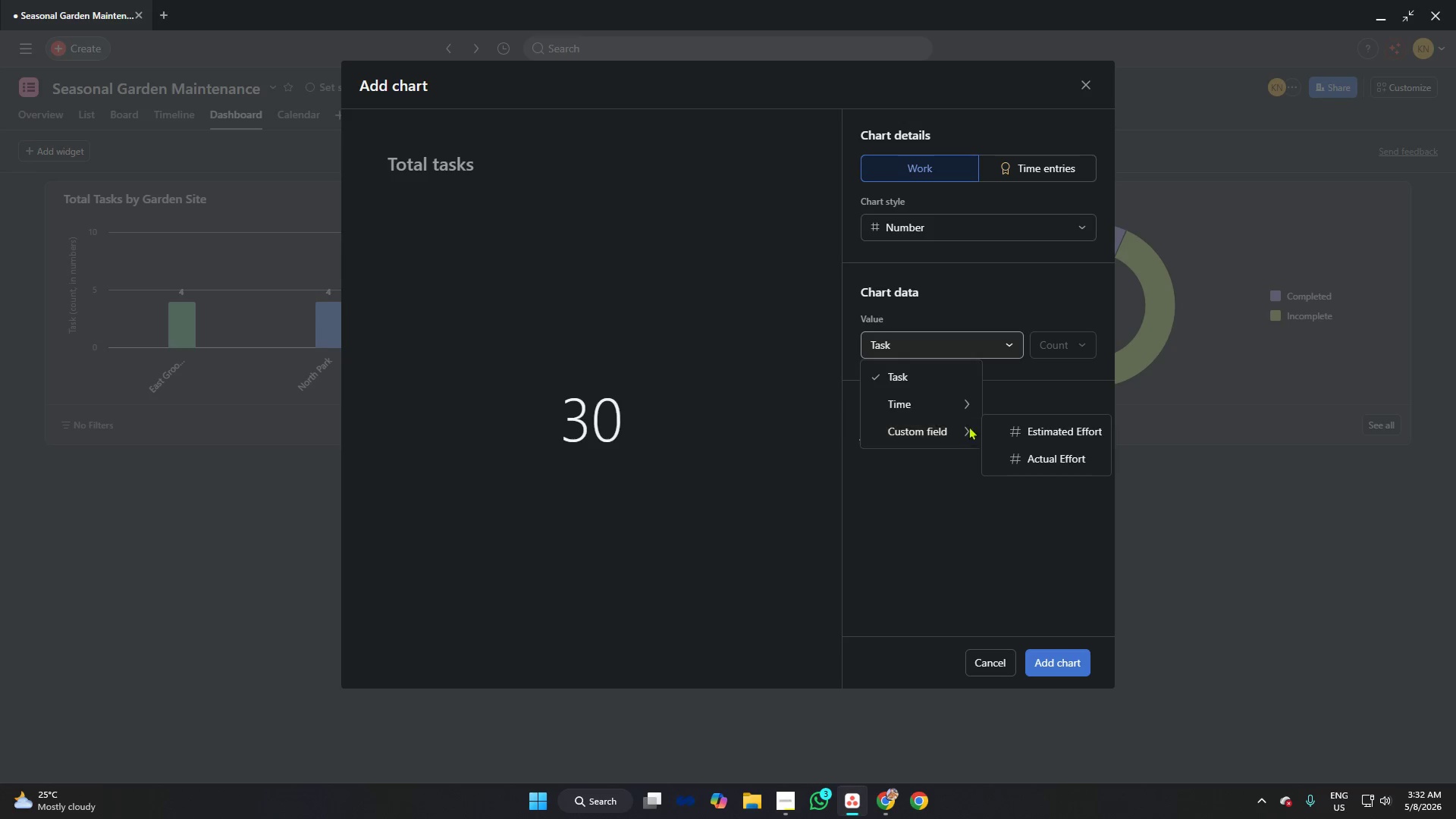 
left_click([1034, 426])
 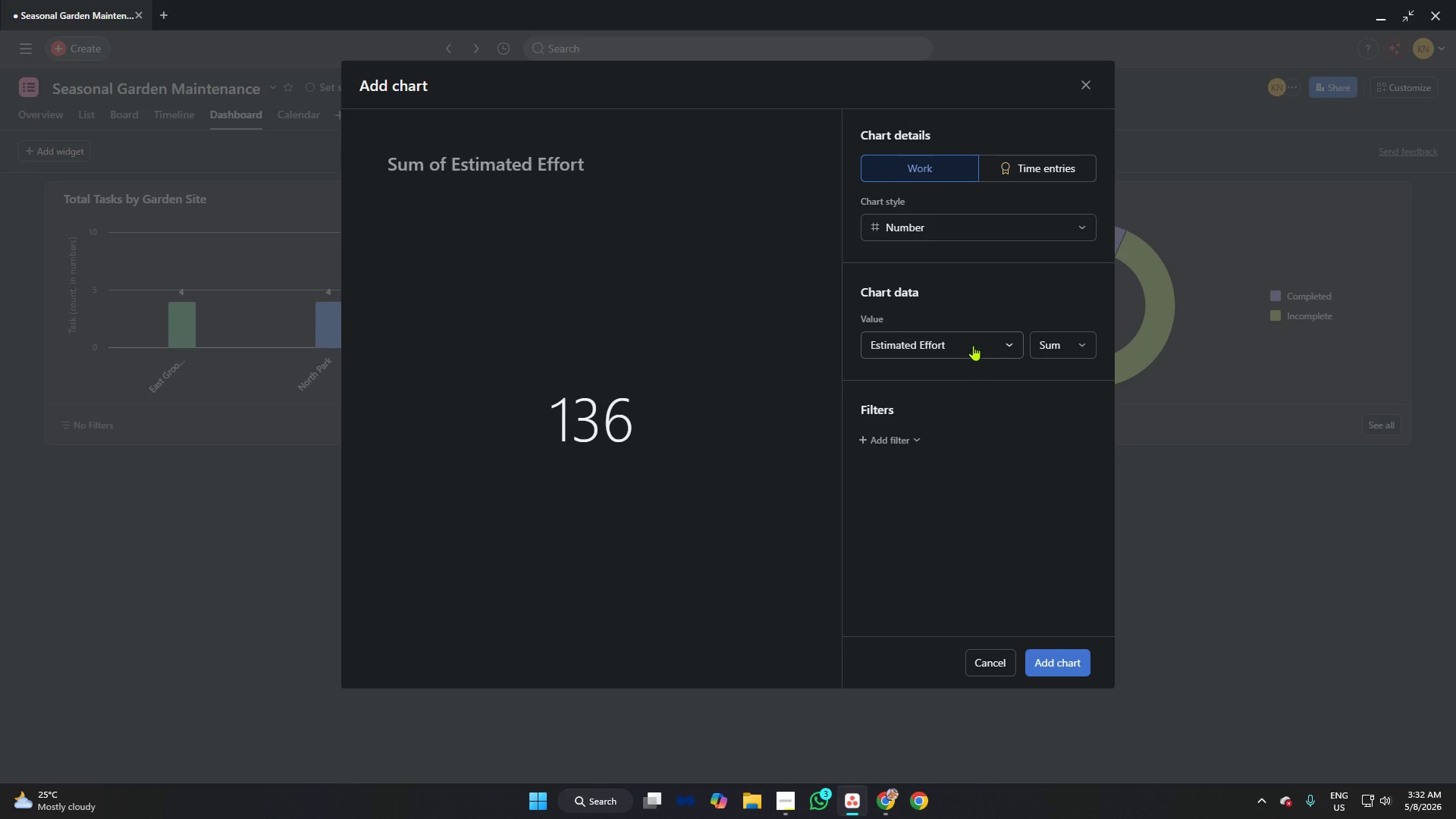 
left_click([973, 344])
 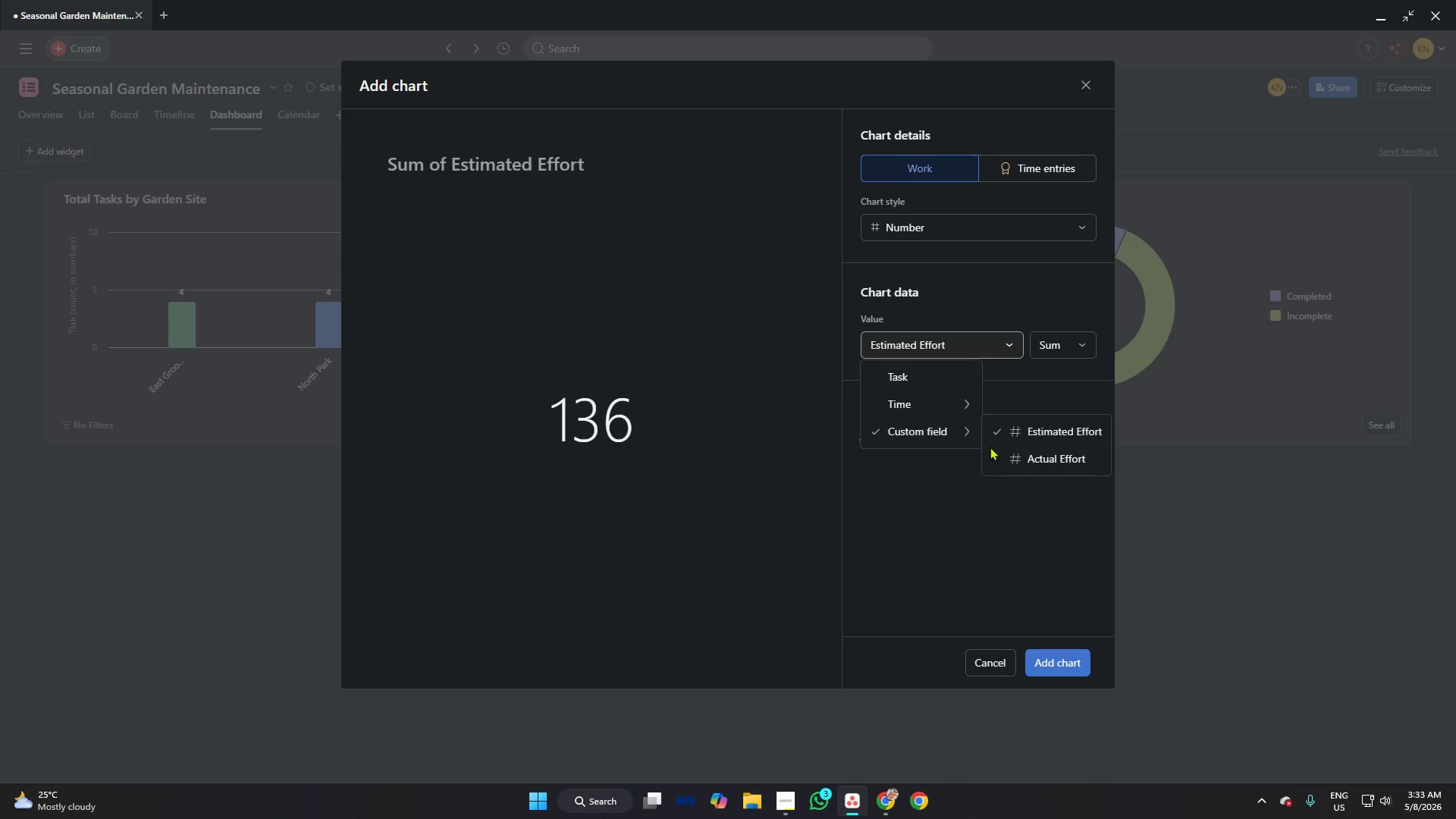 
left_click([1007, 450])
 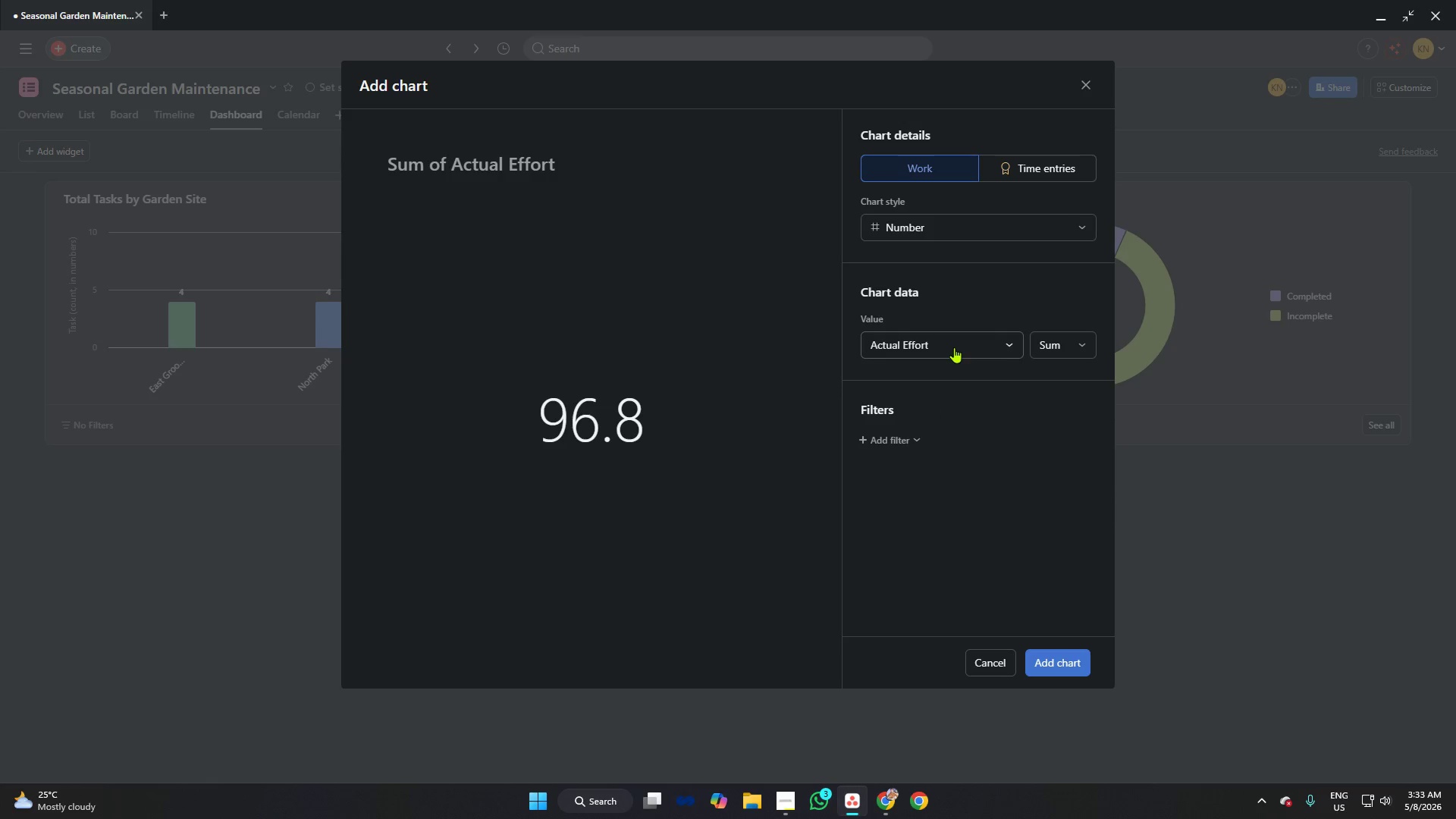 
left_click([954, 347])
 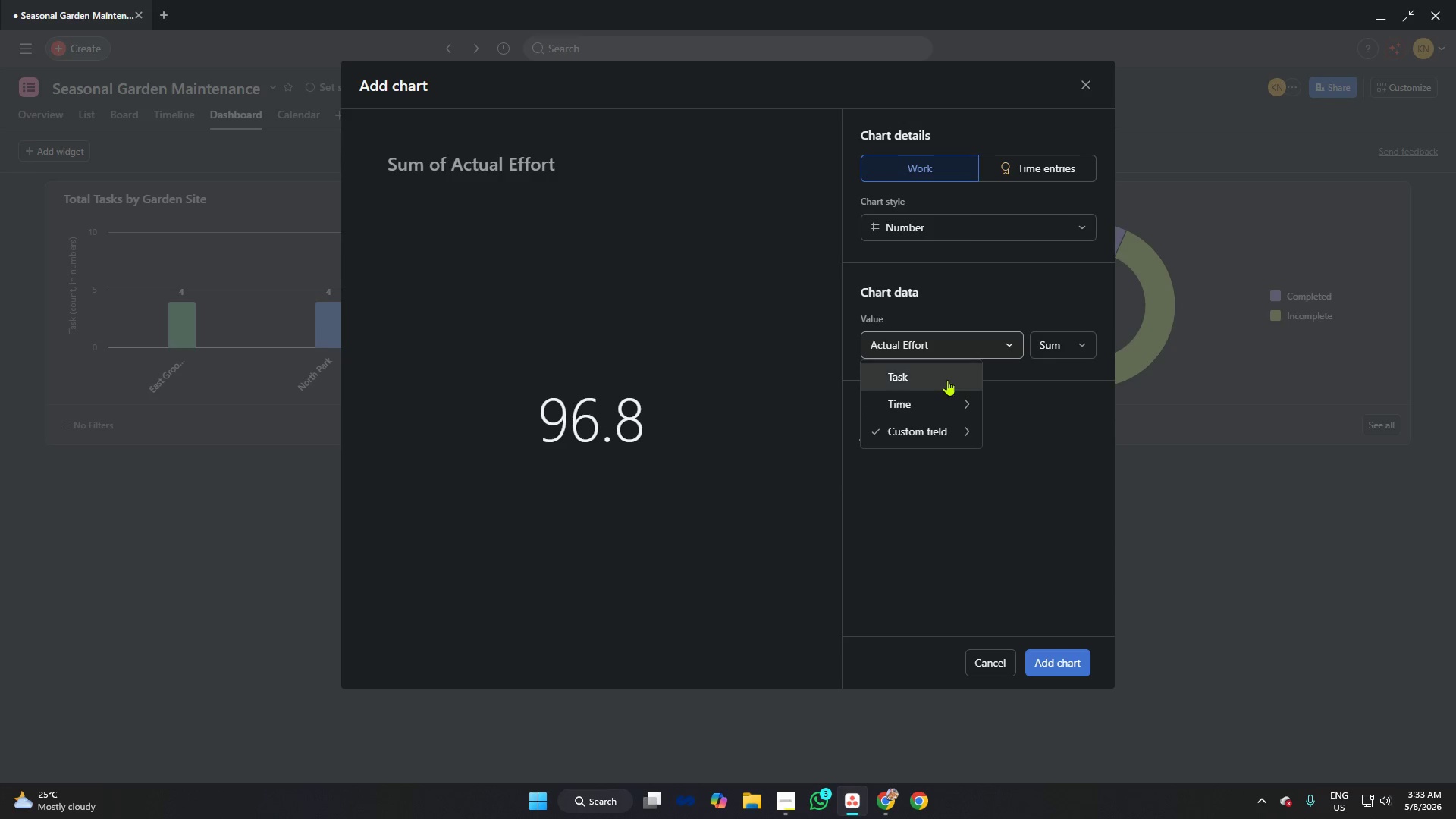 
mouse_move([959, 406])
 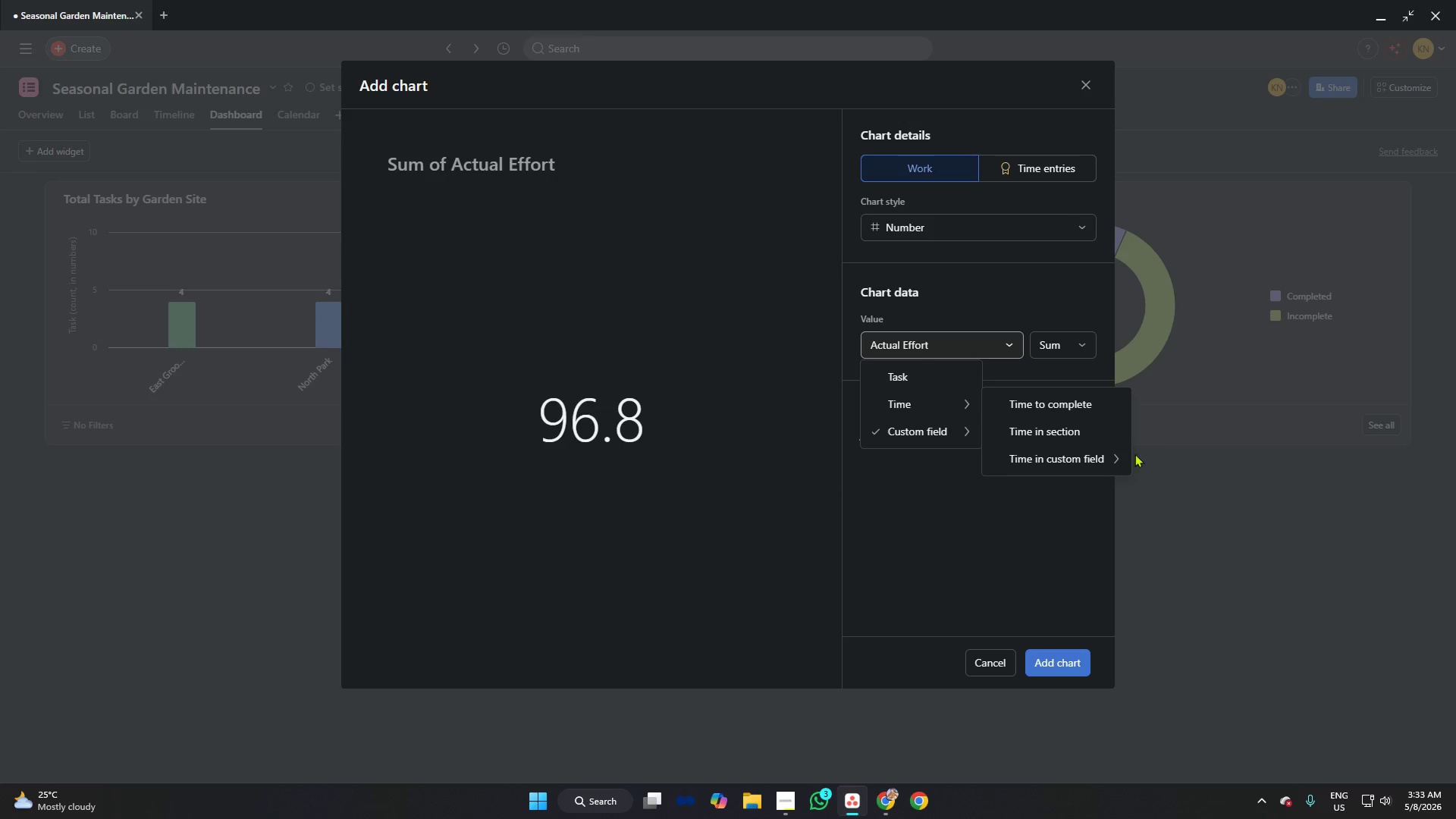 
wait(5.17)
 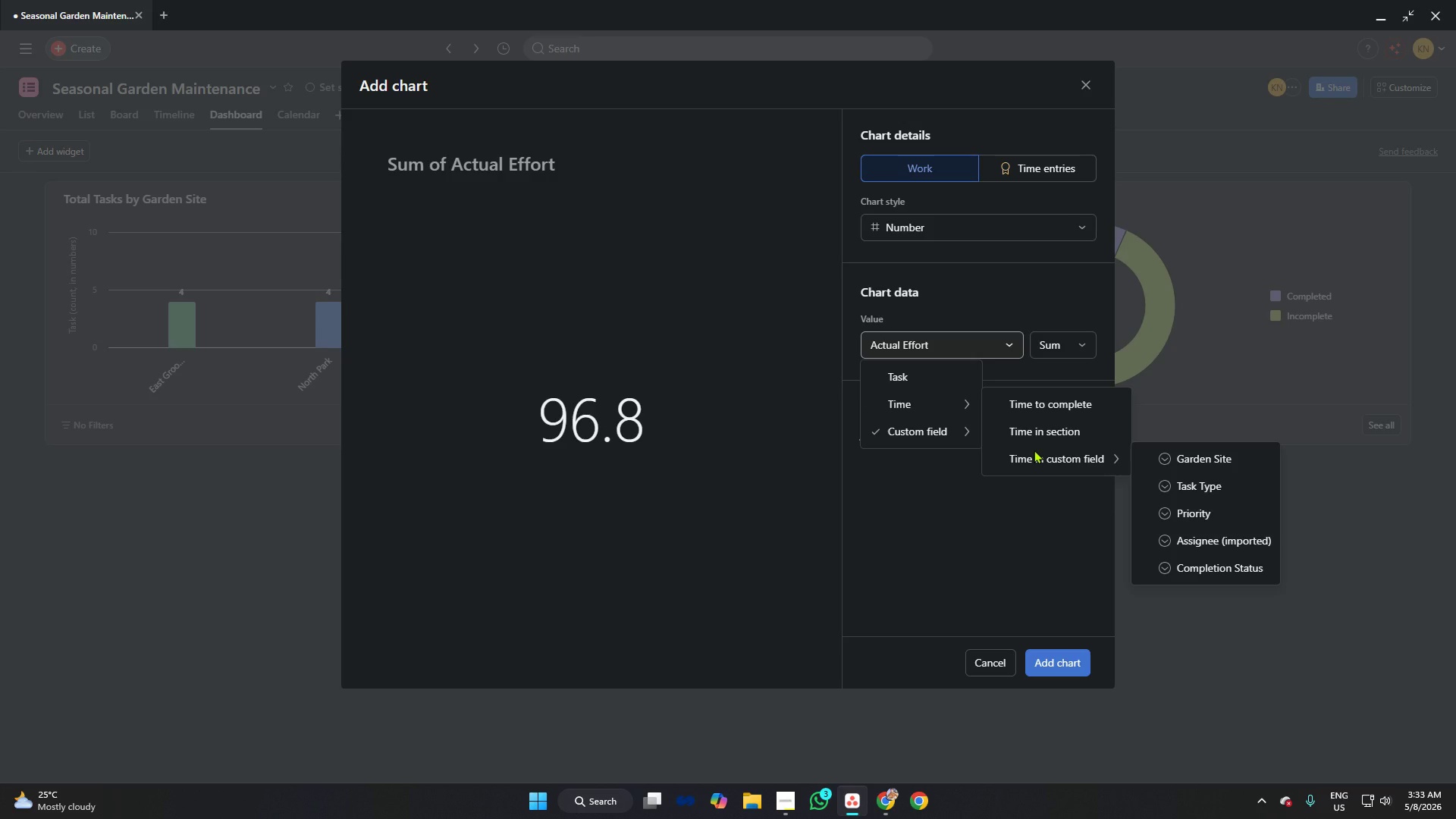 
left_click([1204, 579])
 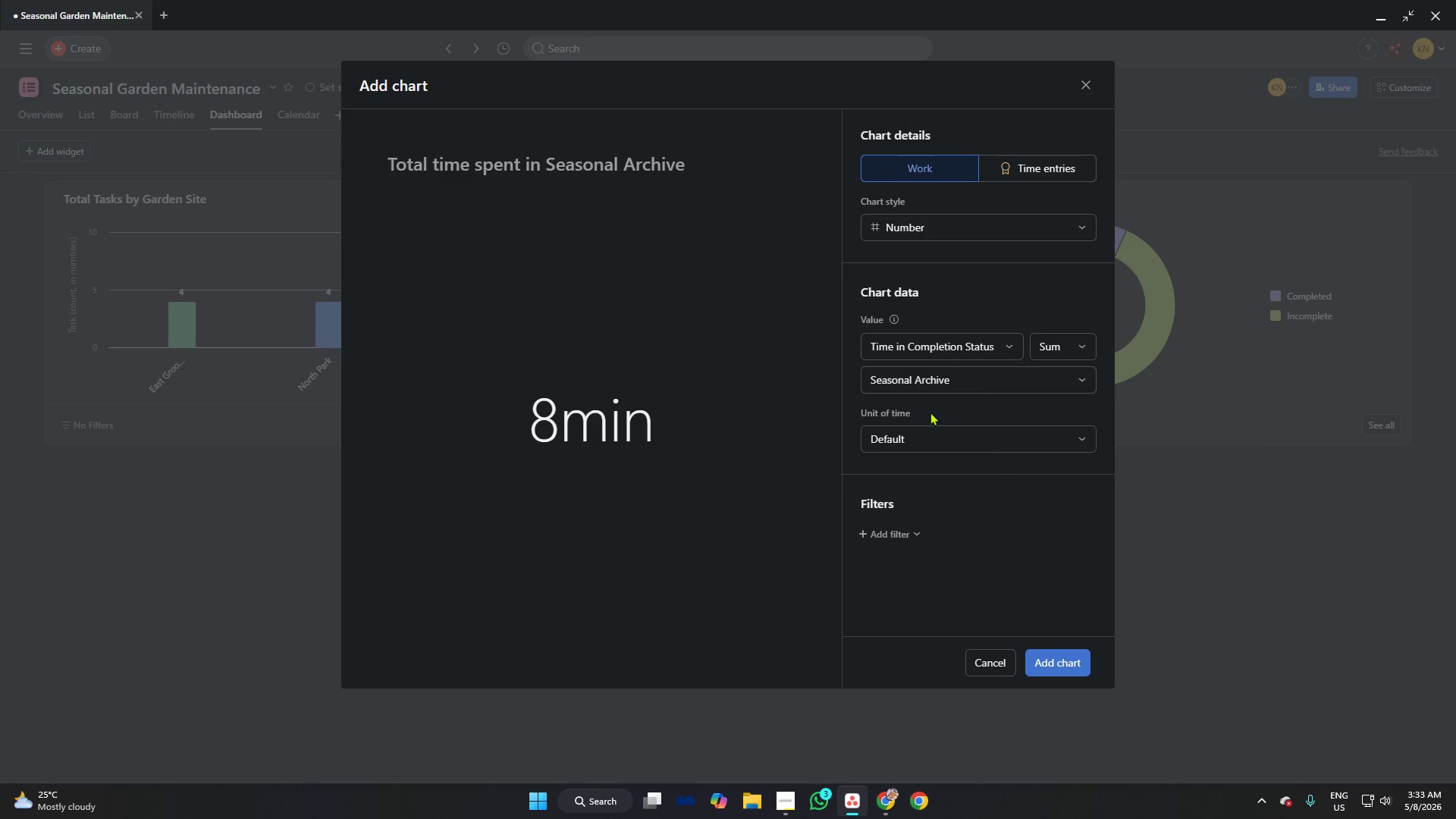 
left_click([925, 350])
 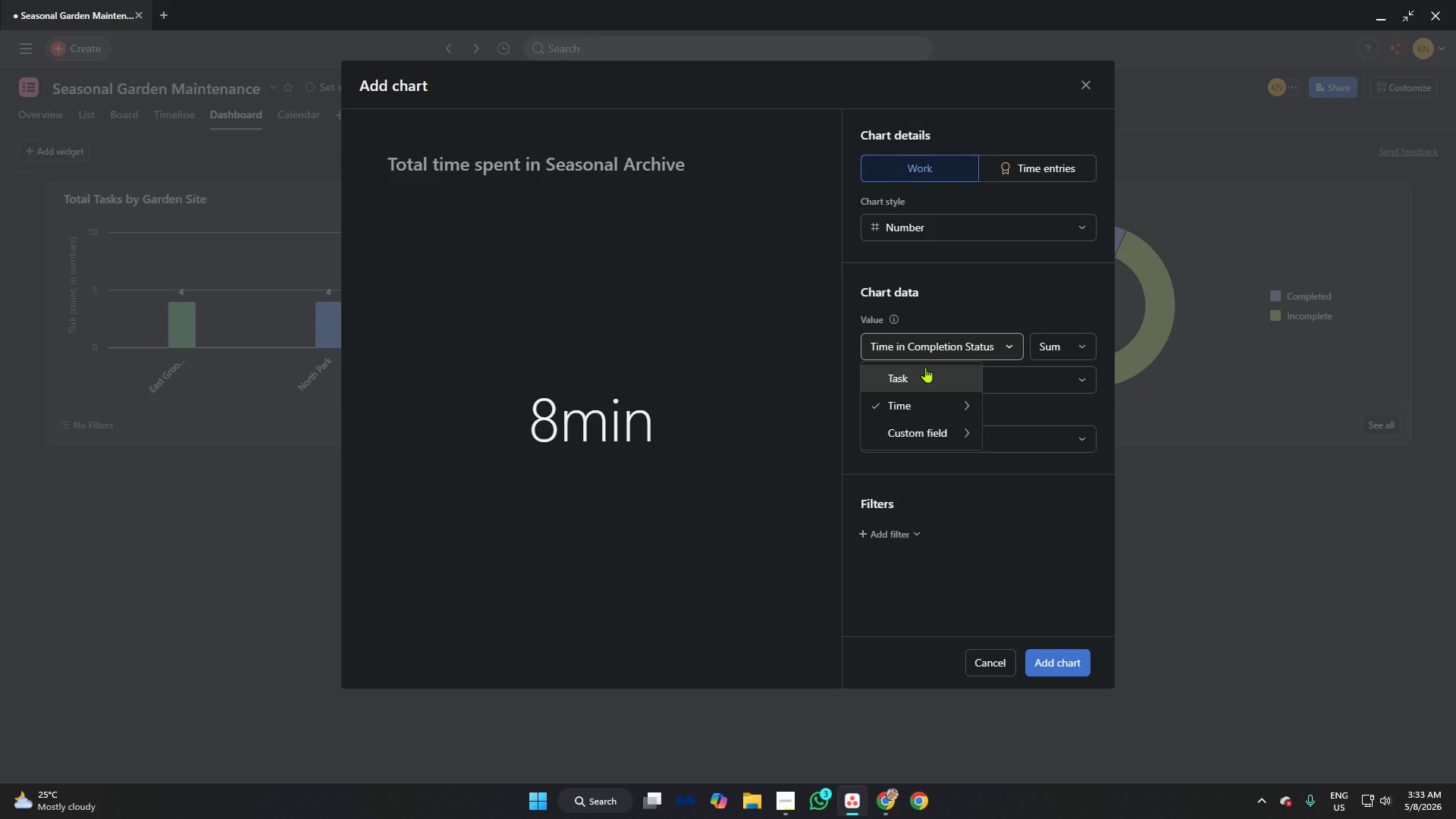 
left_click([925, 367])
 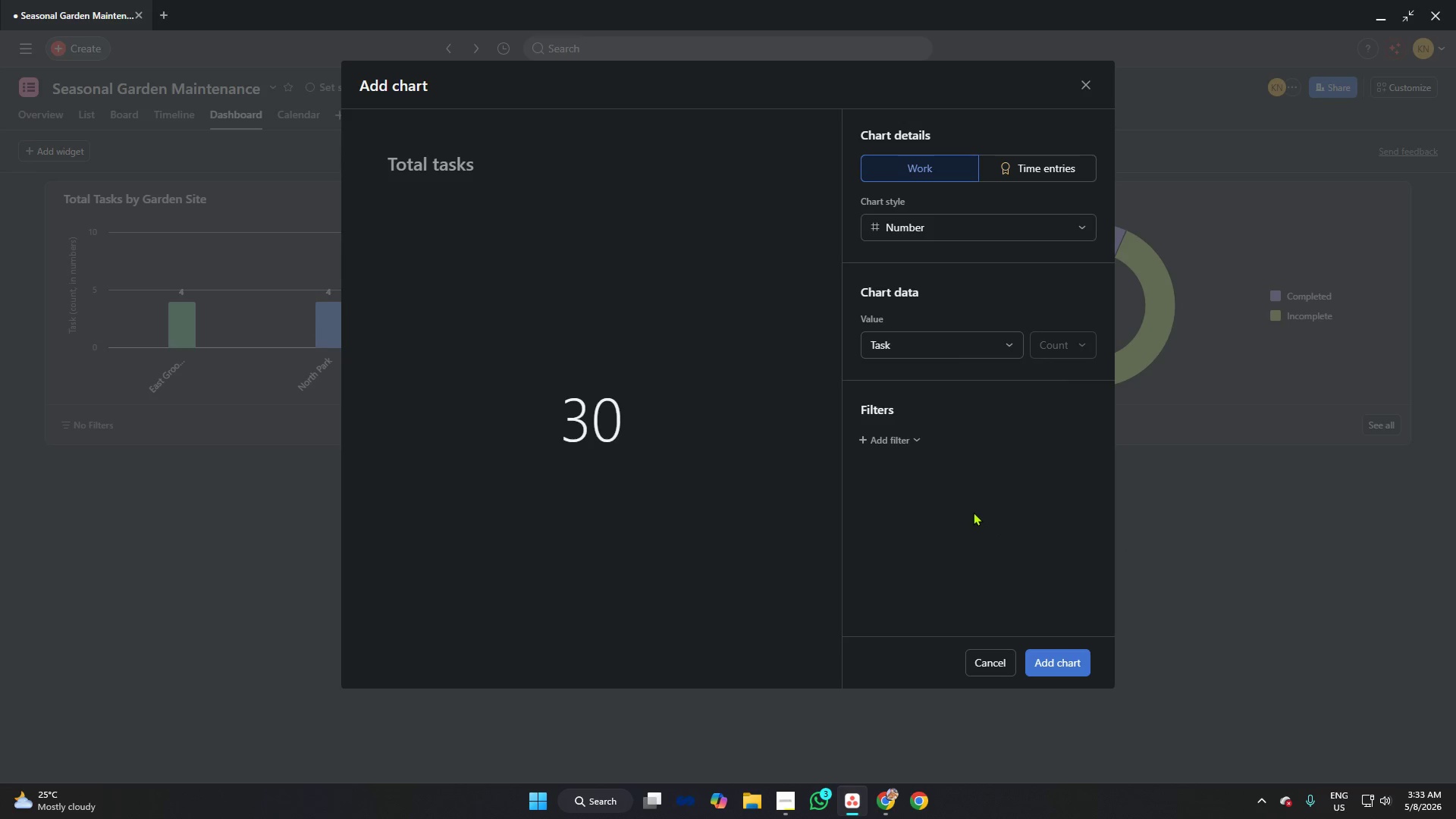 
left_click([970, 500])
 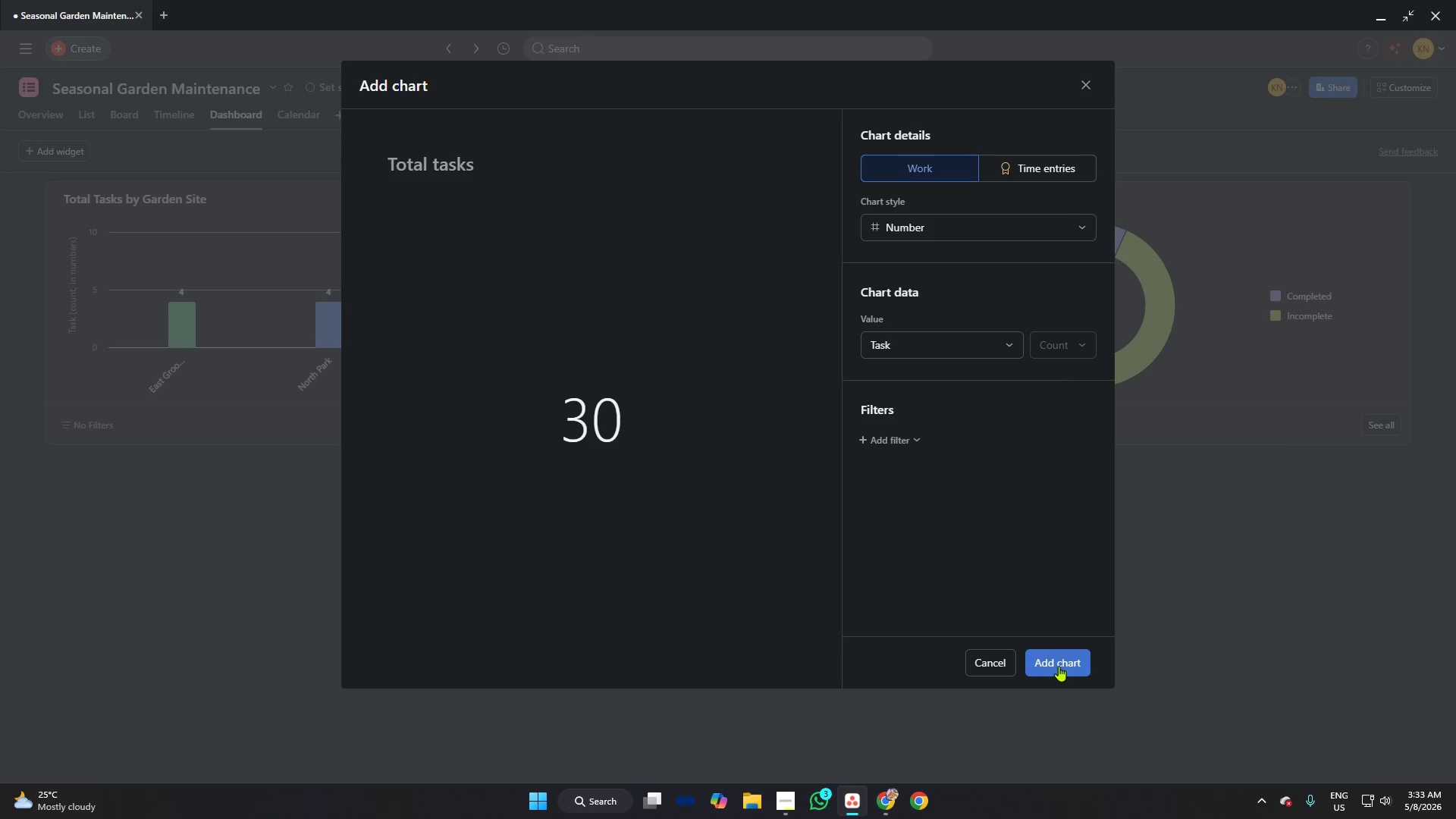 
left_click([1058, 667])
 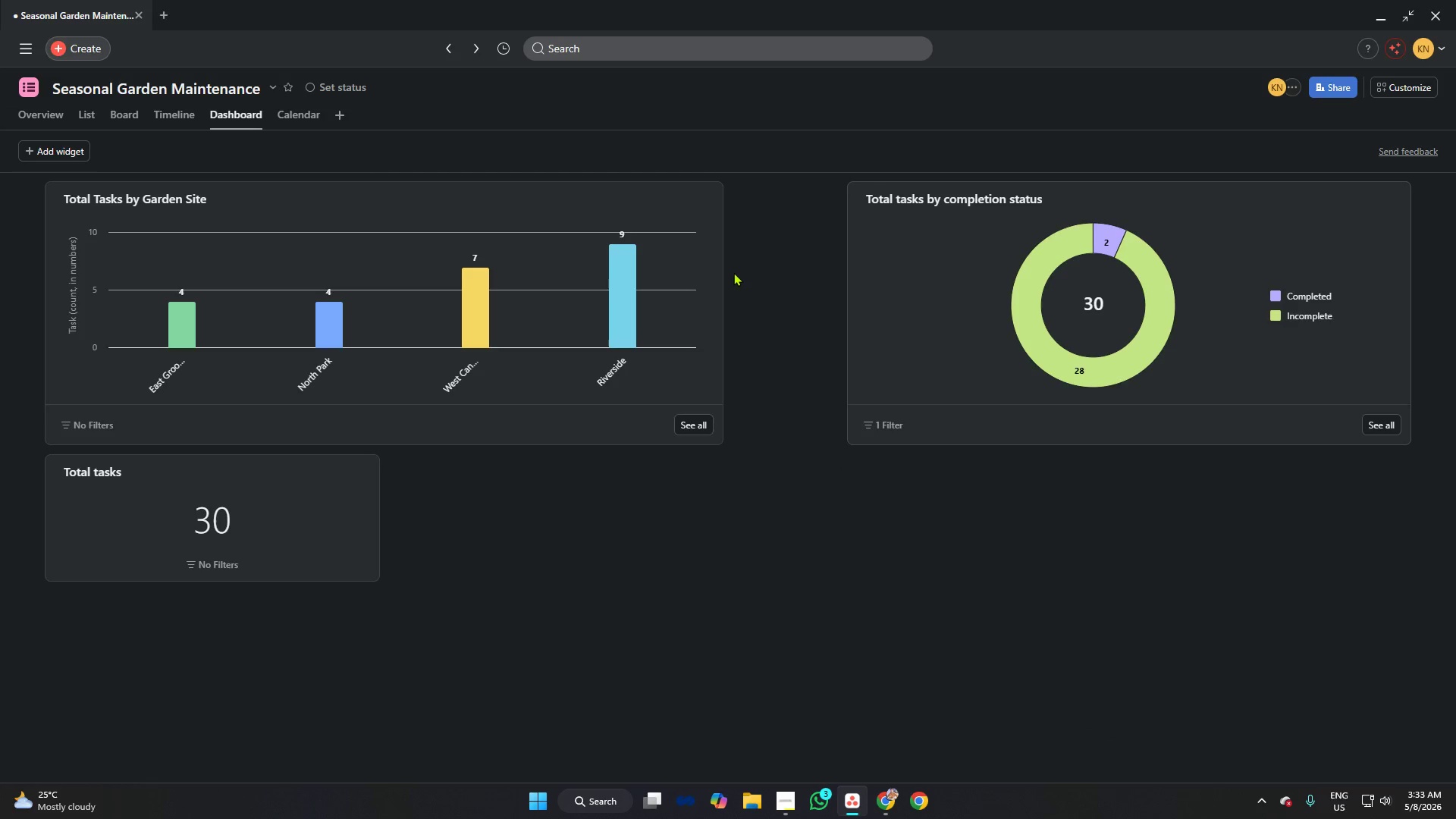 
left_click_drag(start_coordinate=[721, 268], to_coordinate=[561, 265])
 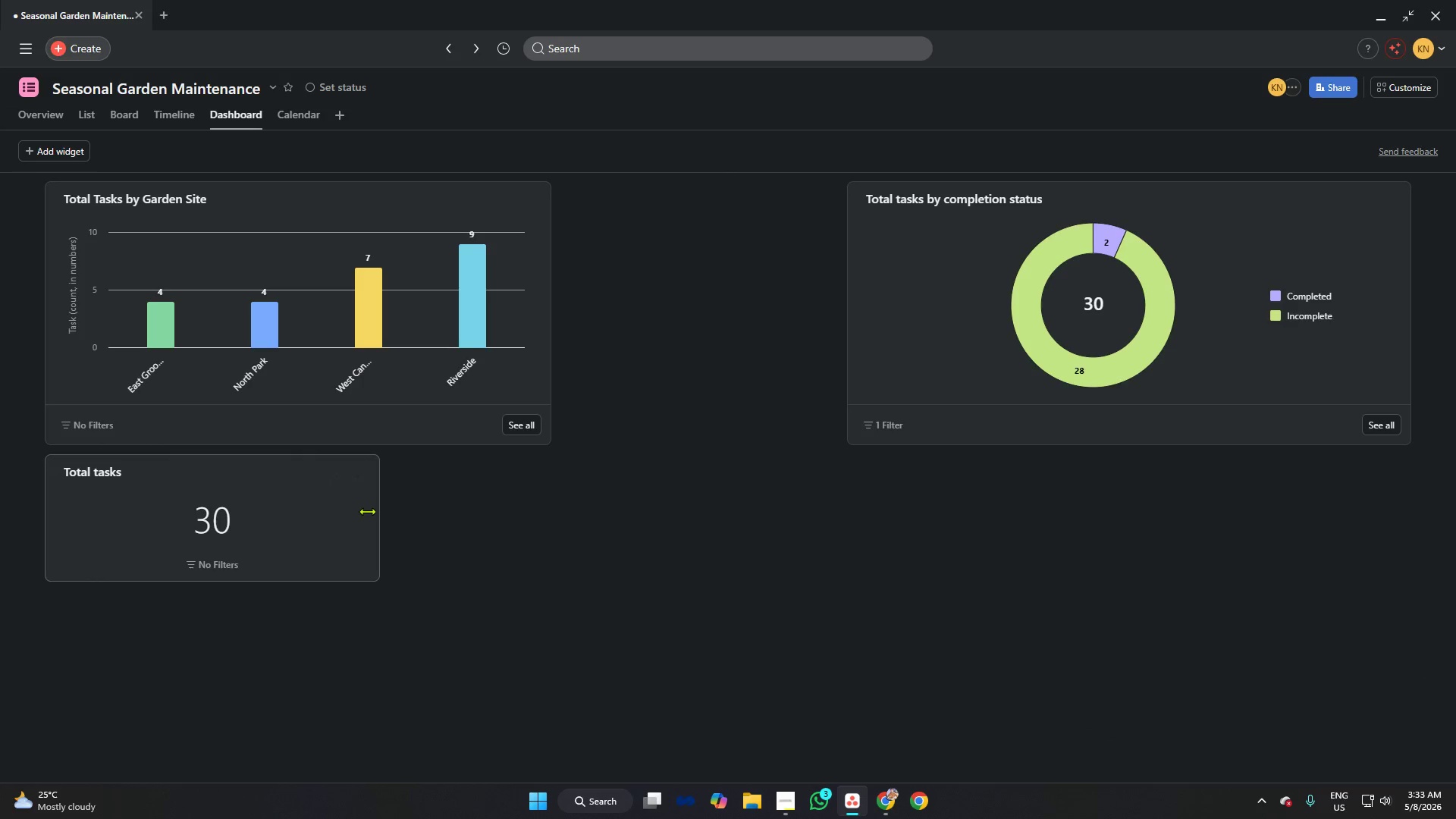 
left_click_drag(start_coordinate=[375, 507], to_coordinate=[225, 490])
 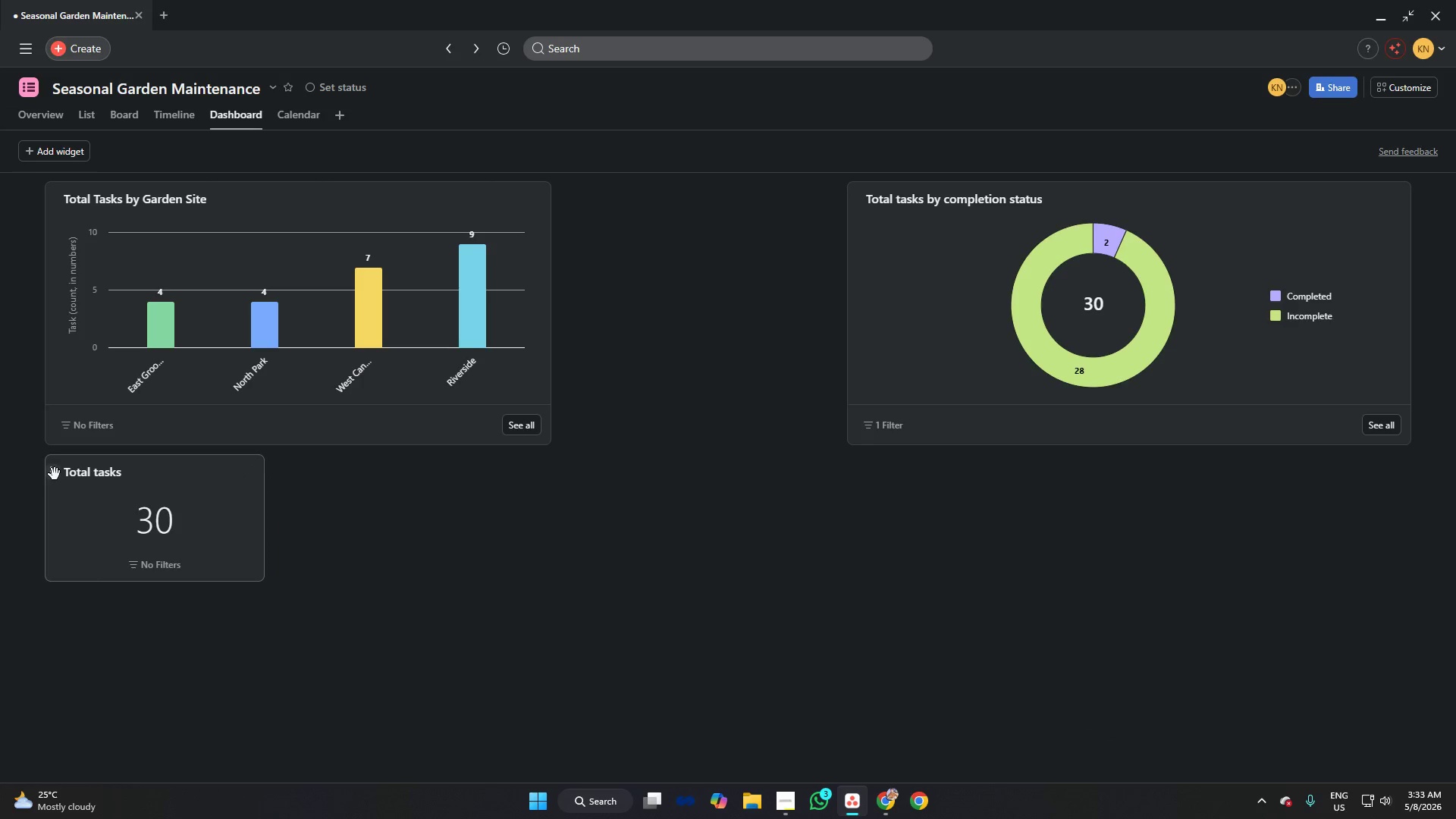 
left_click_drag(start_coordinate=[53, 474], to_coordinate=[629, 202])
 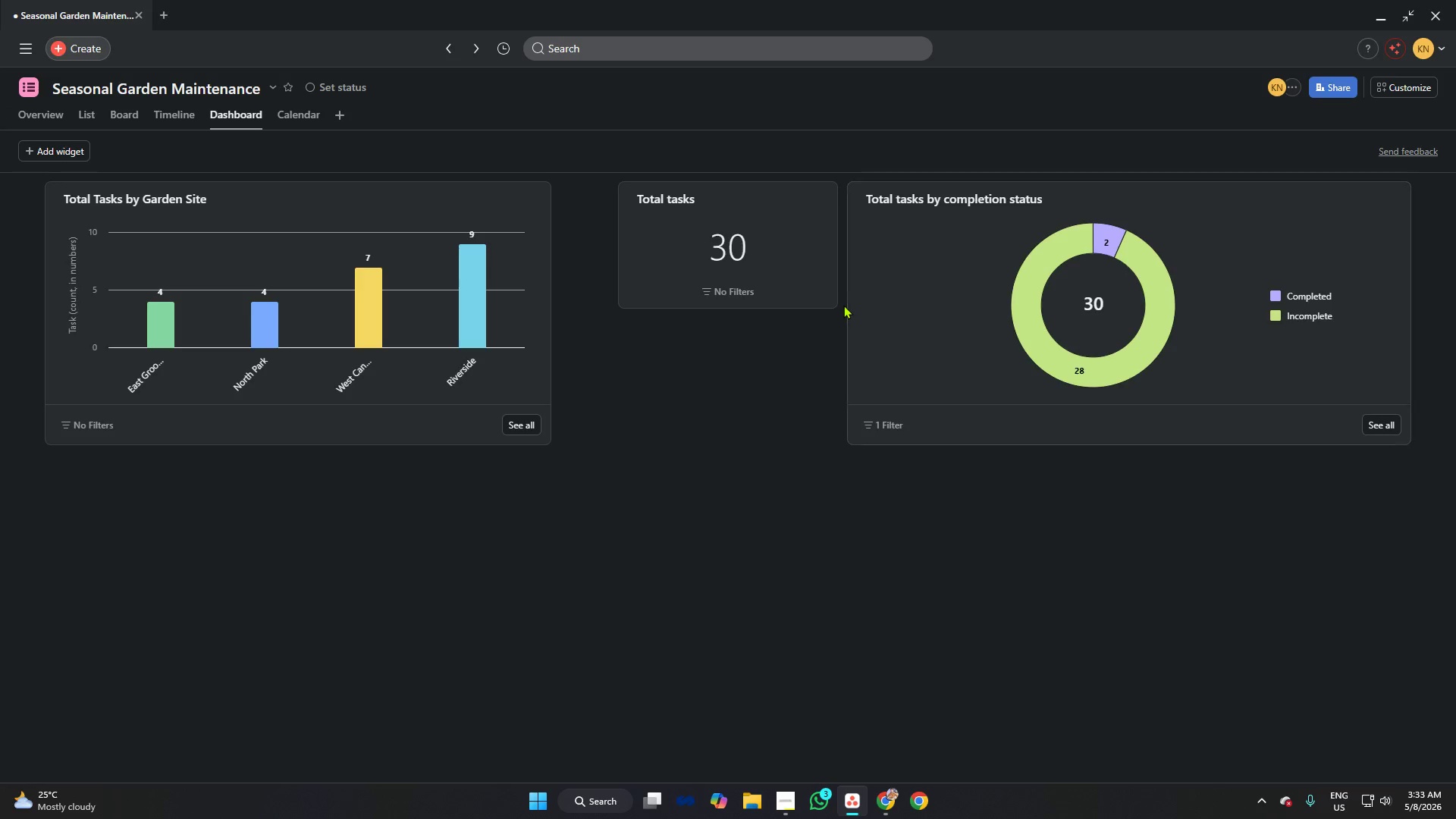 
left_click_drag(start_coordinate=[851, 291], to_coordinate=[951, 286])
 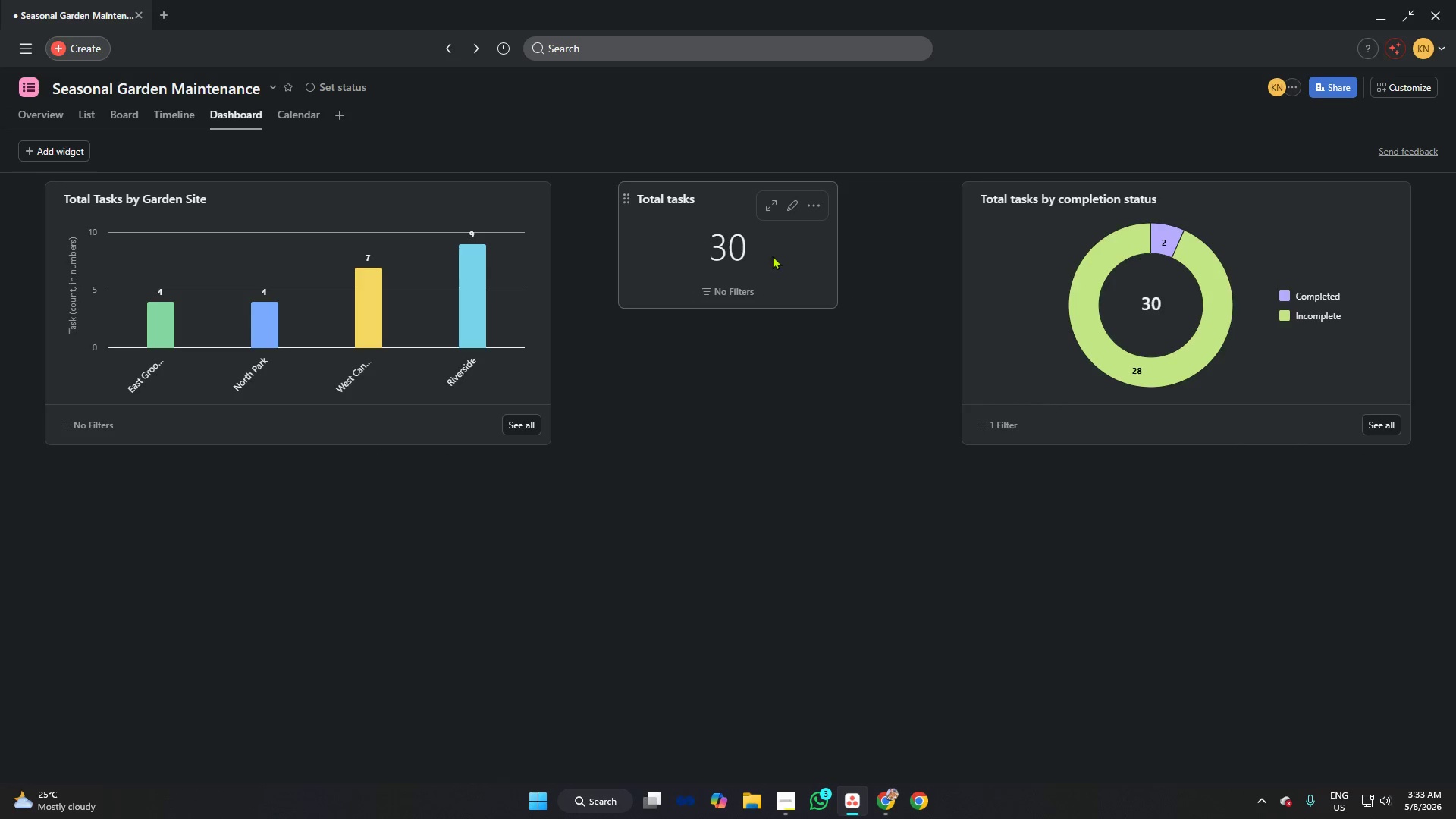 
left_click_drag(start_coordinate=[775, 252], to_coordinate=[959, 457])
 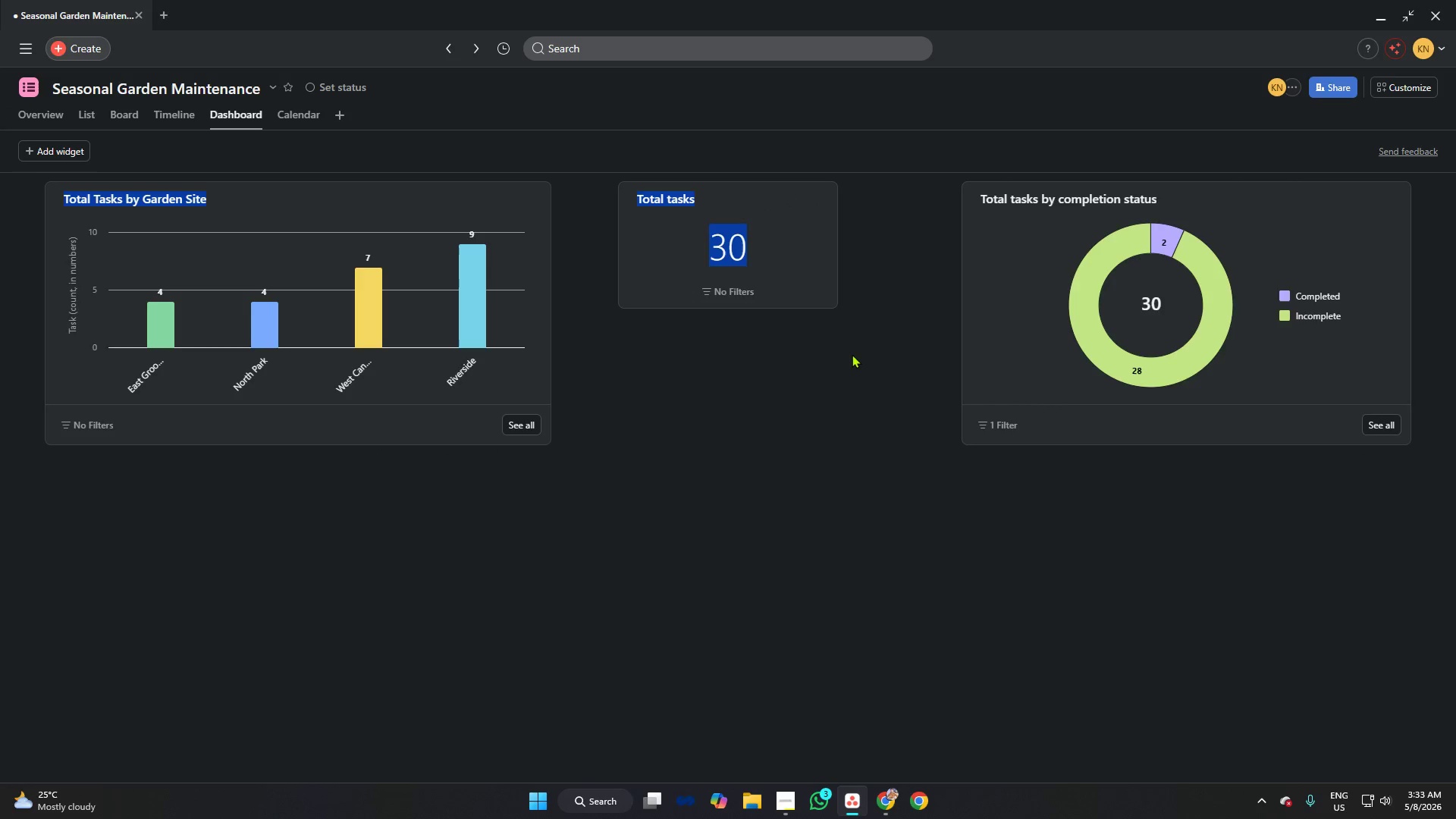 
left_click([852, 354])
 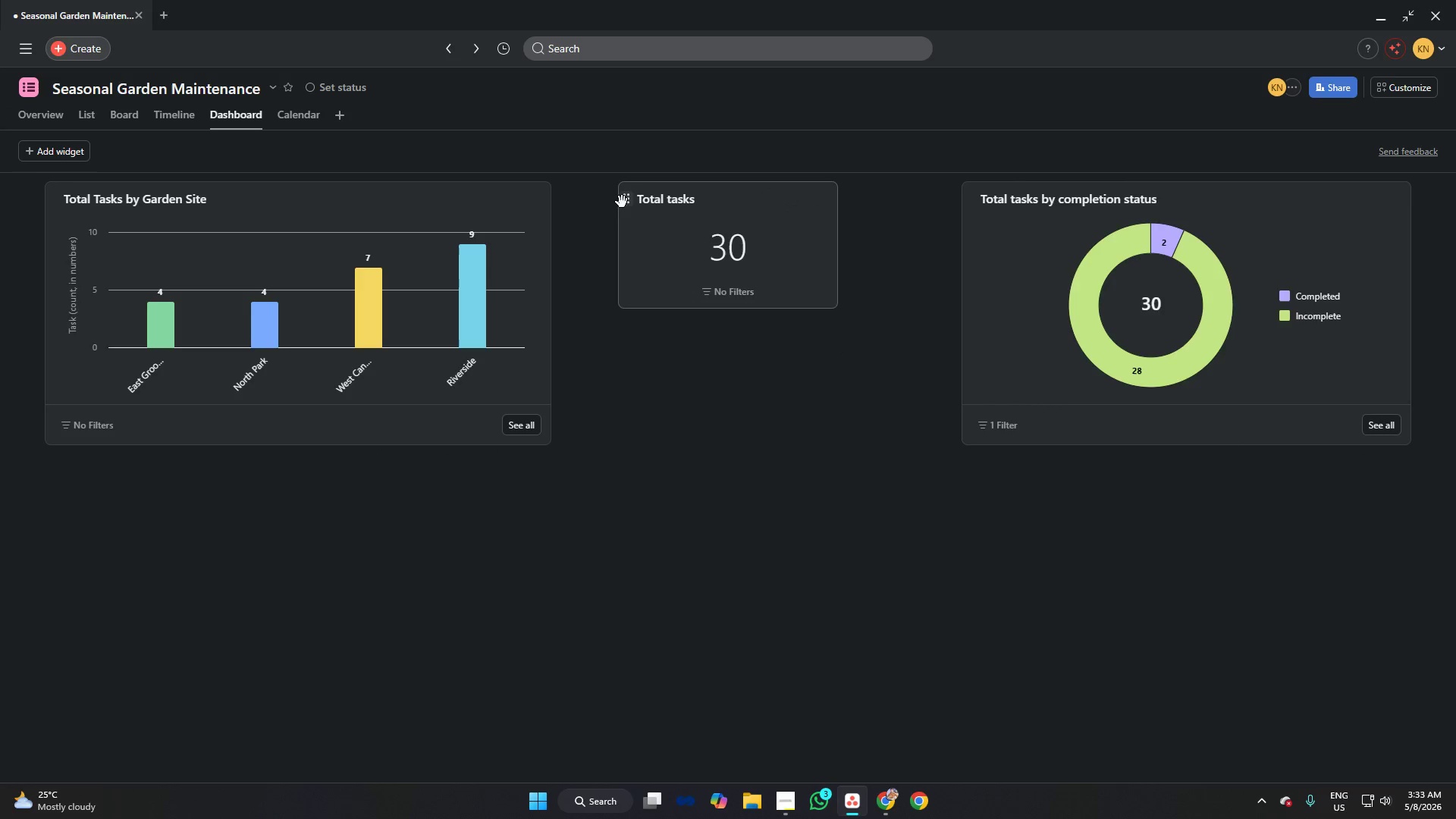 
left_click_drag(start_coordinate=[631, 201], to_coordinate=[1003, 477])
 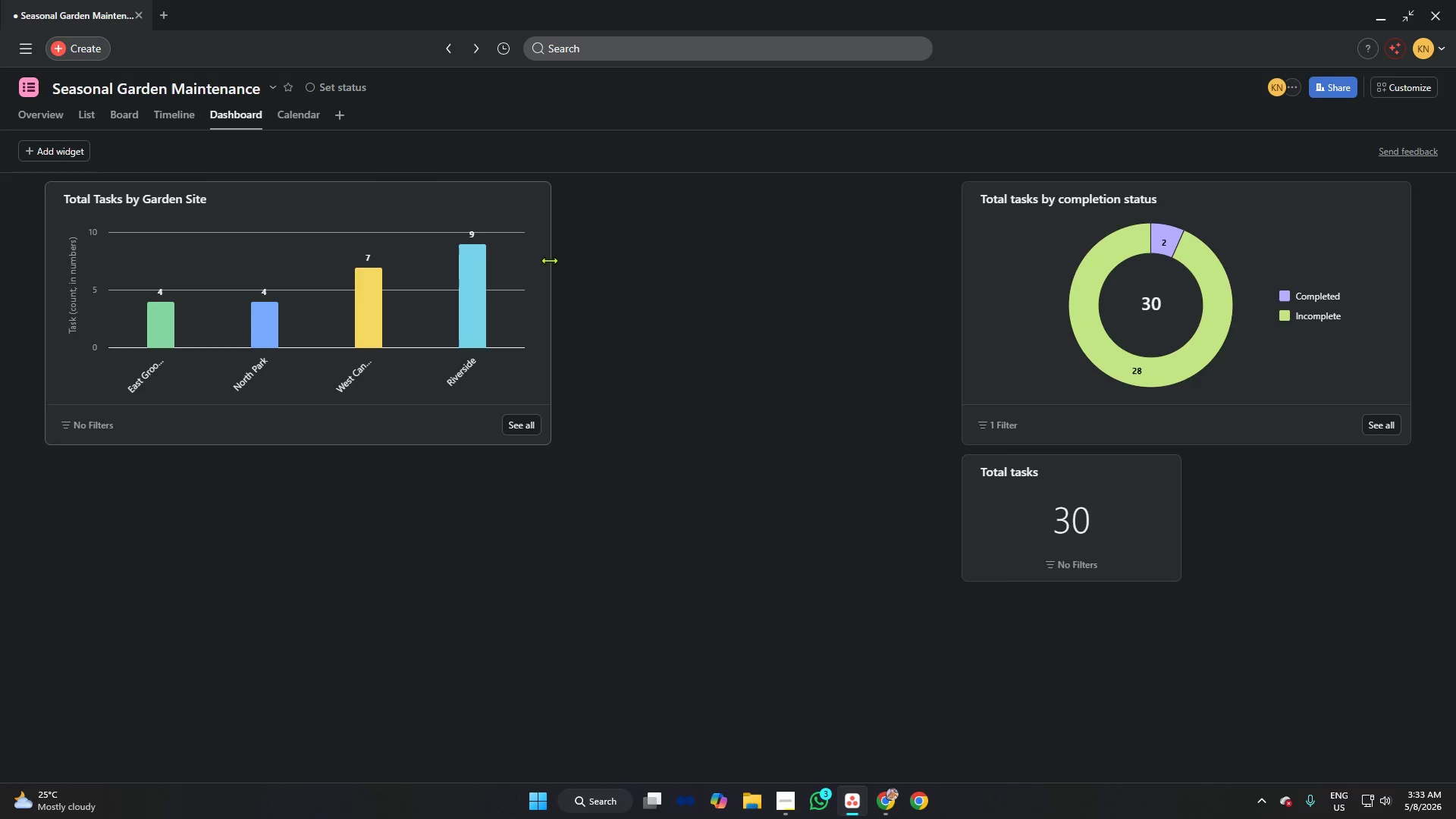 
left_click([549, 260])
 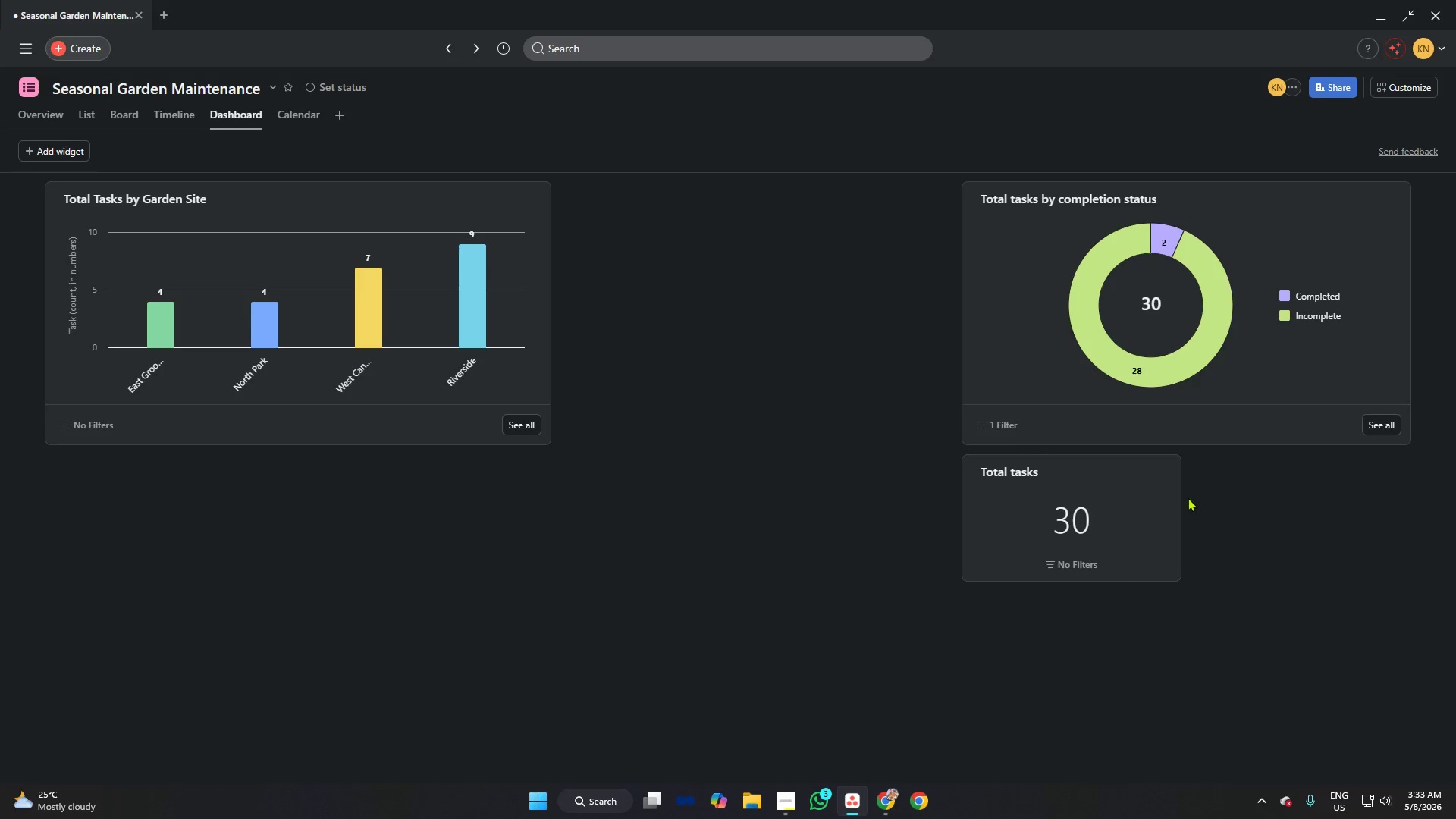 
left_click([1181, 497])
 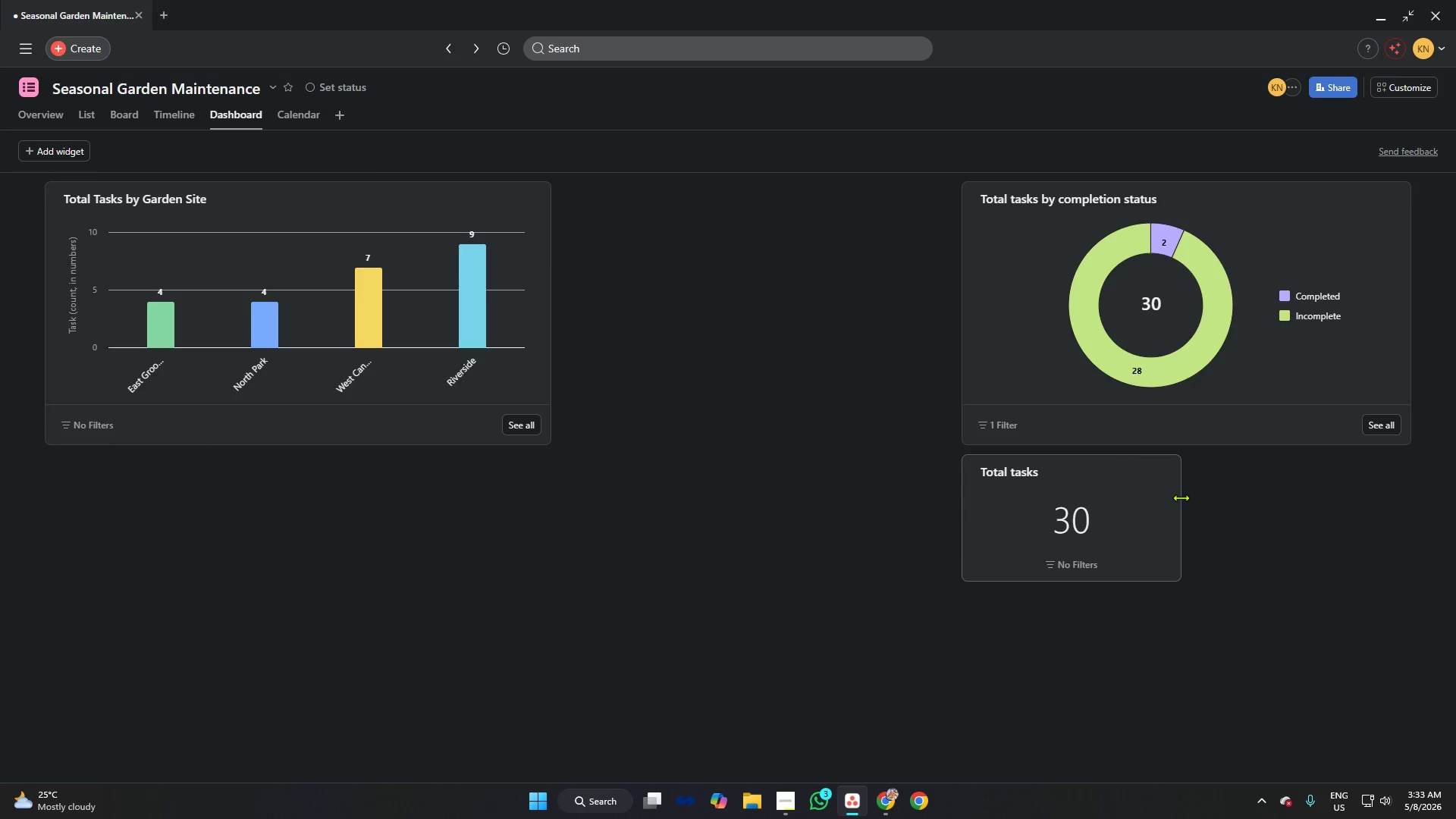 
left_click_drag(start_coordinate=[1181, 497], to_coordinate=[1385, 472])
 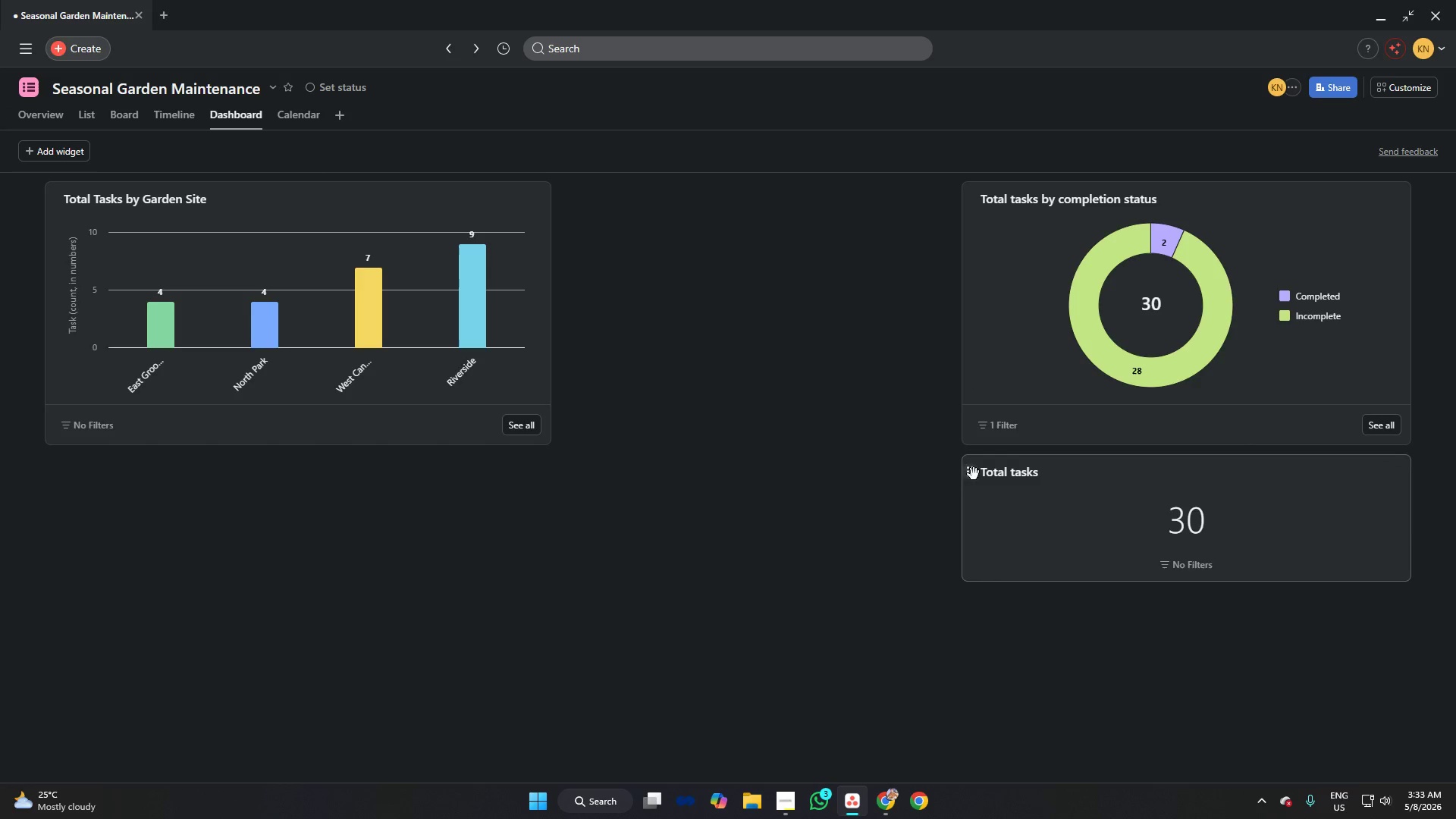 
left_click_drag(start_coordinate=[971, 472], to_coordinate=[978, 497])
 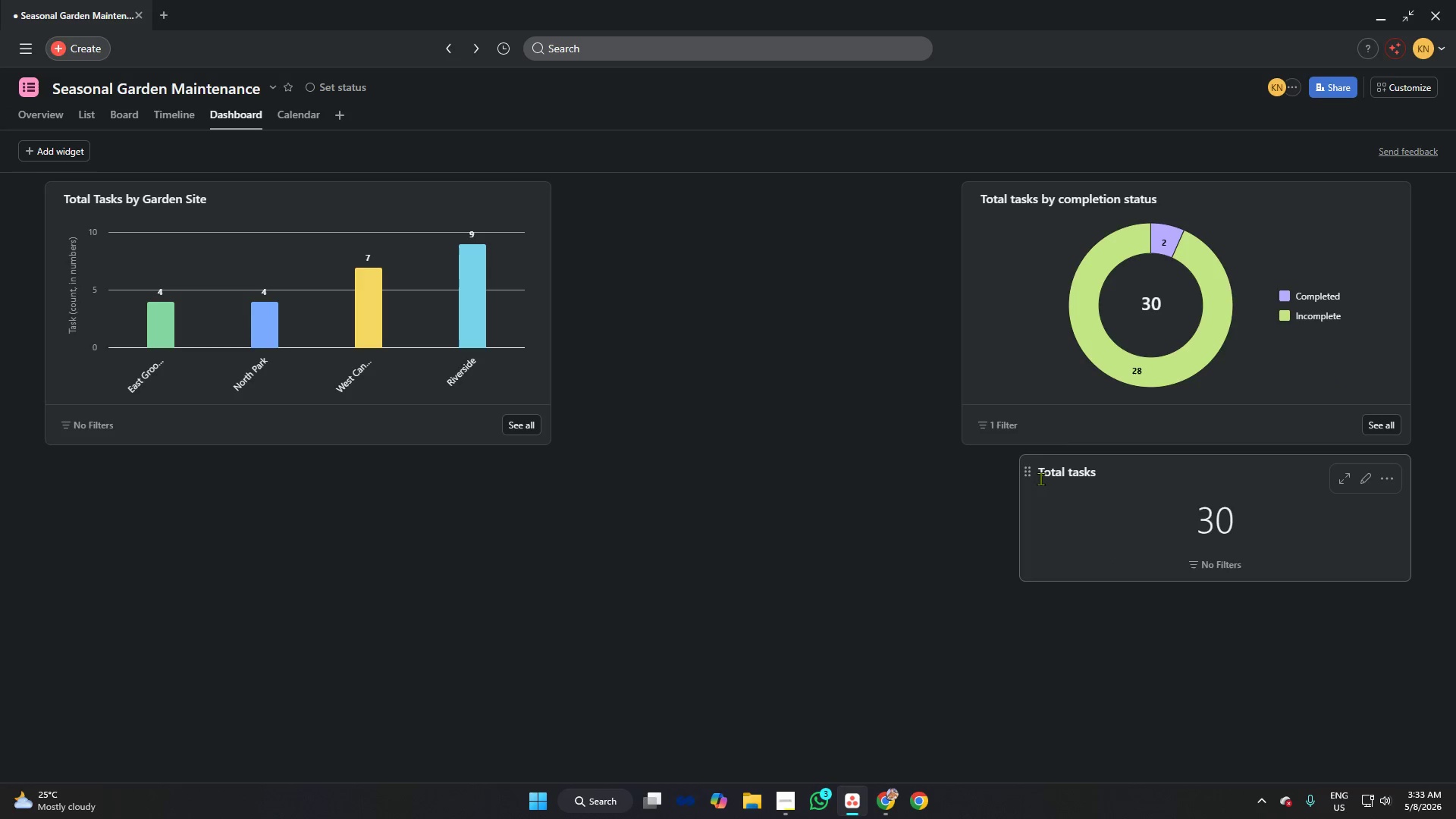 
left_click_drag(start_coordinate=[1031, 475], to_coordinate=[563, 224])
 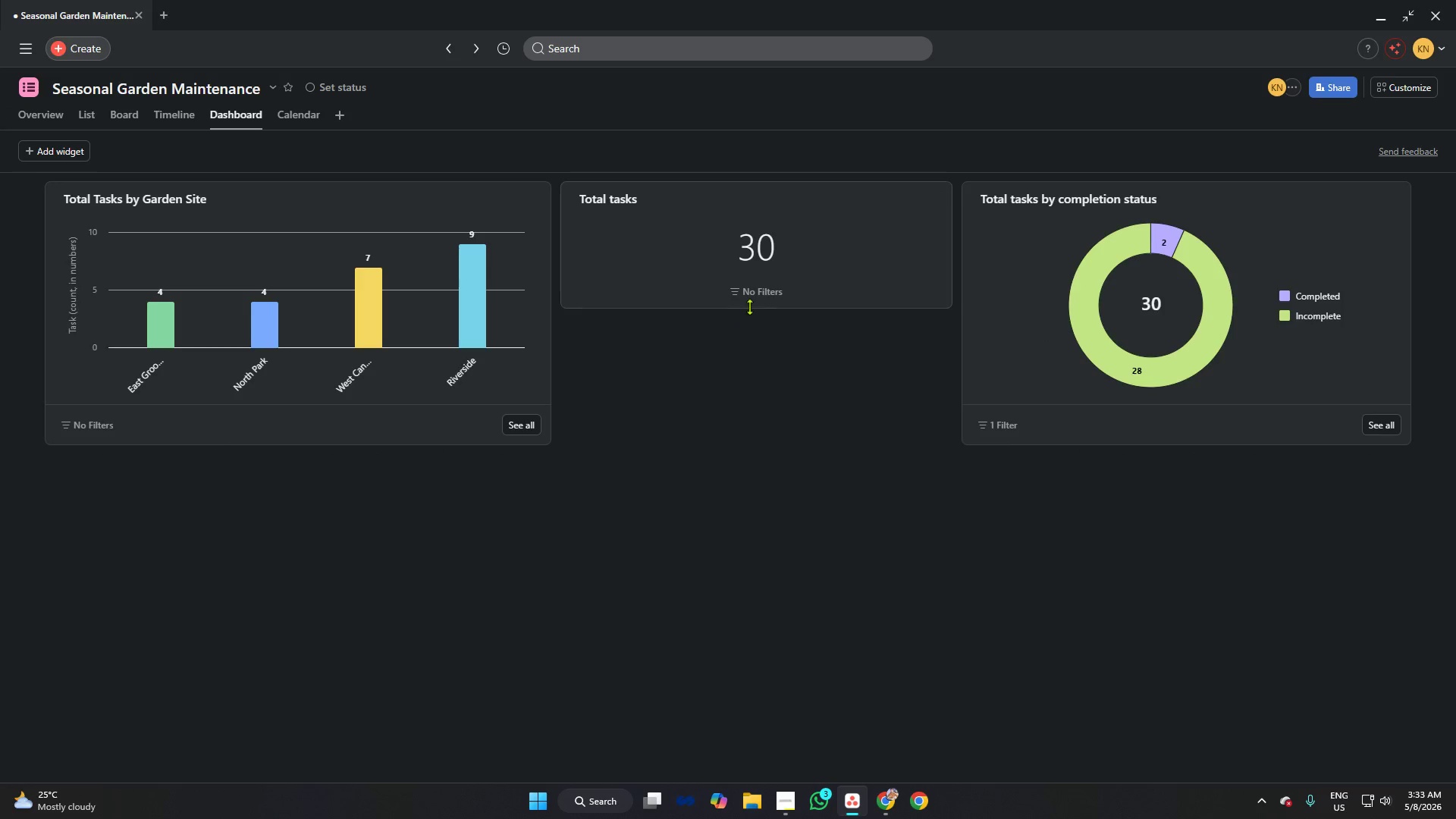 
left_click_drag(start_coordinate=[750, 306], to_coordinate=[766, 451])
 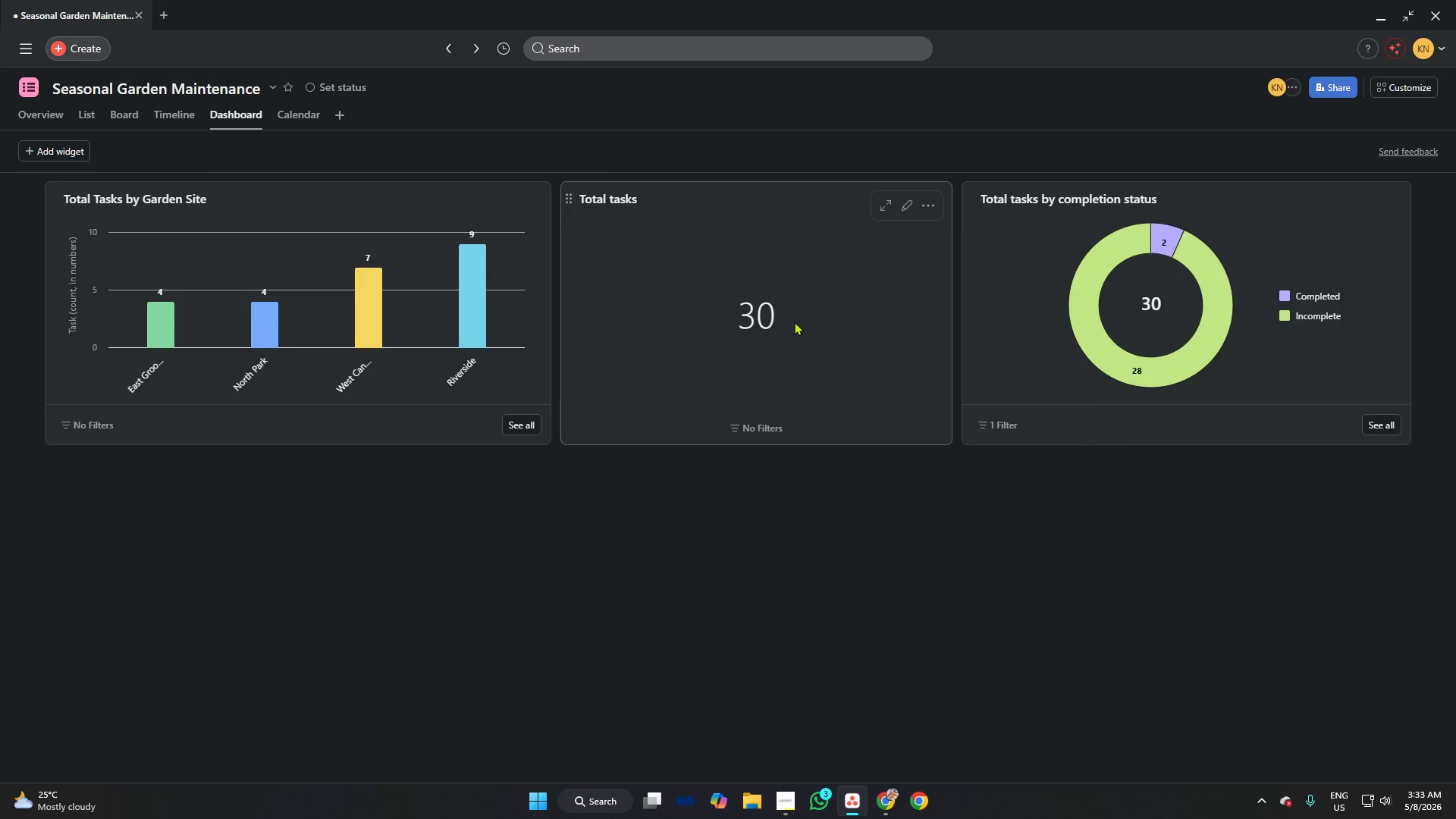 
left_click([791, 316])
 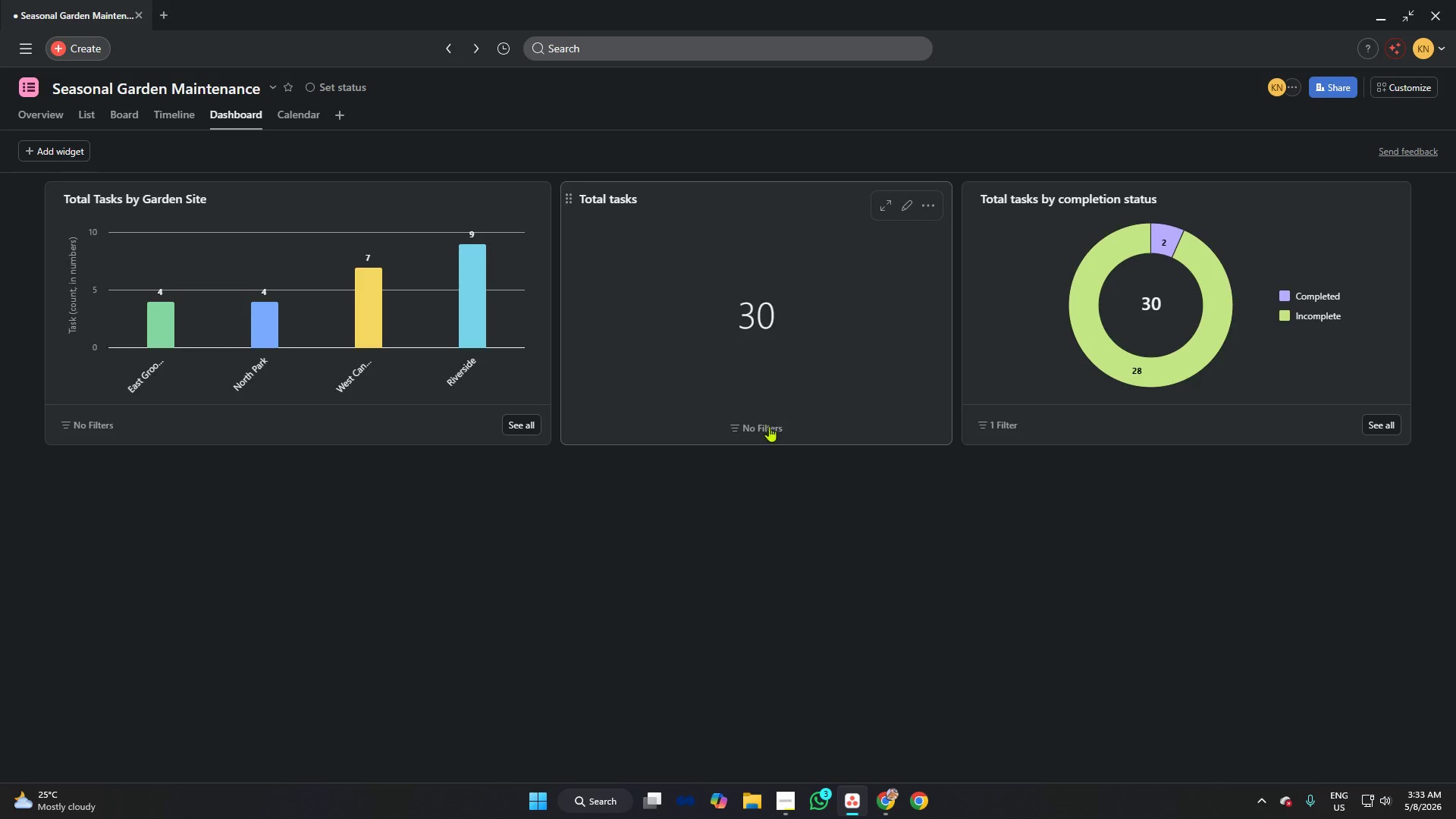 
left_click([761, 428])
 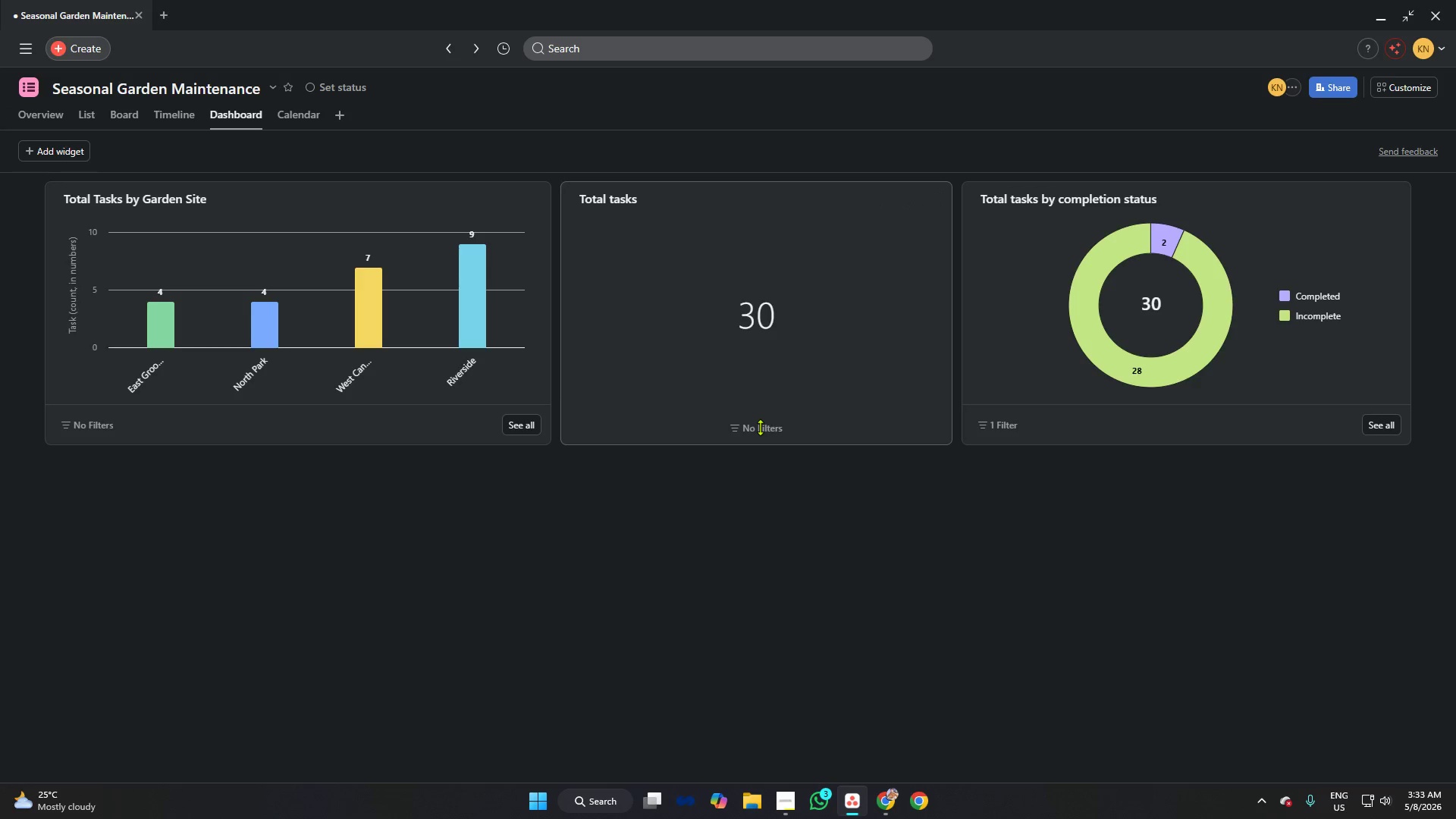 
left_click([764, 422])
 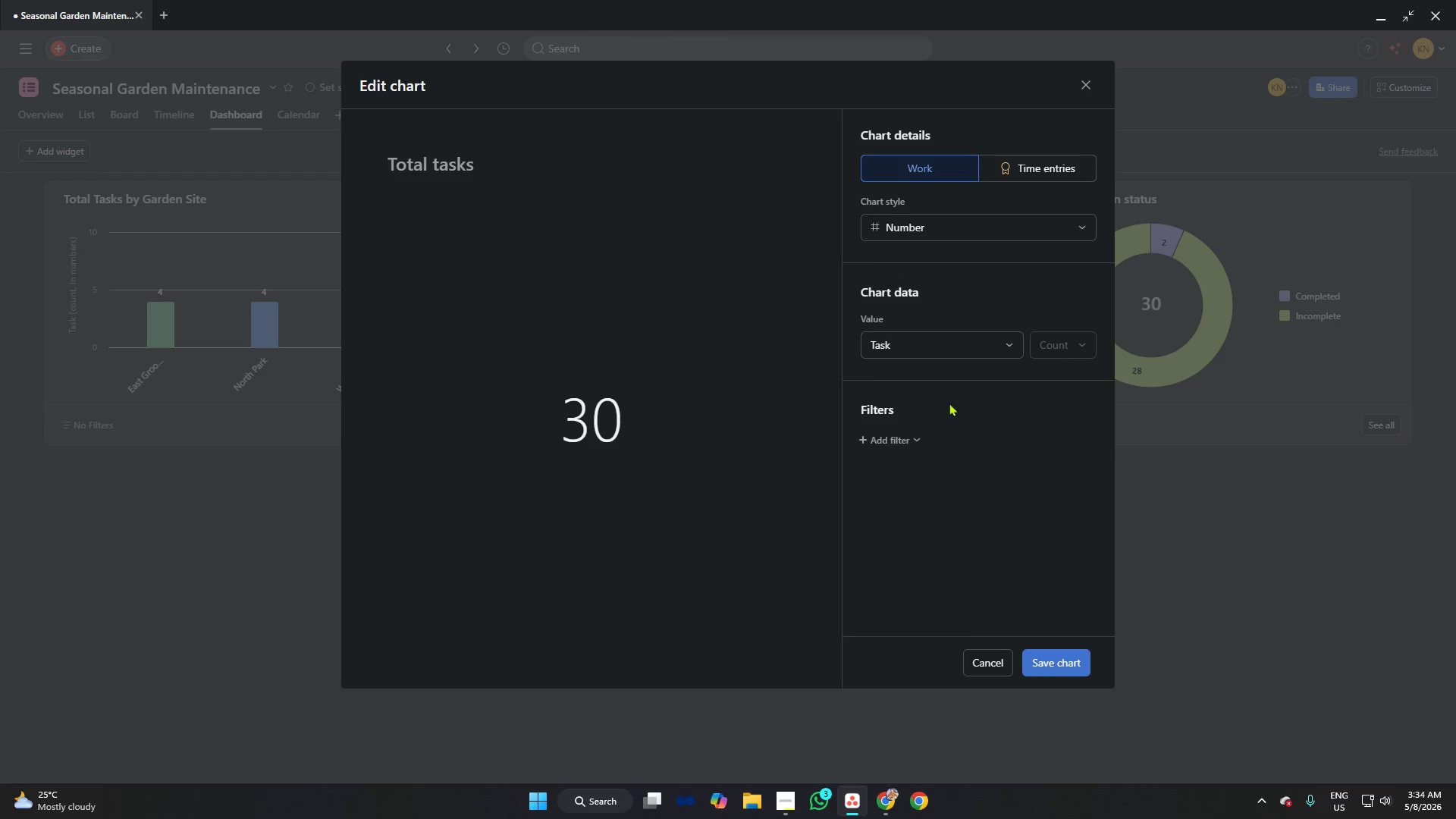 
left_click([882, 438])
 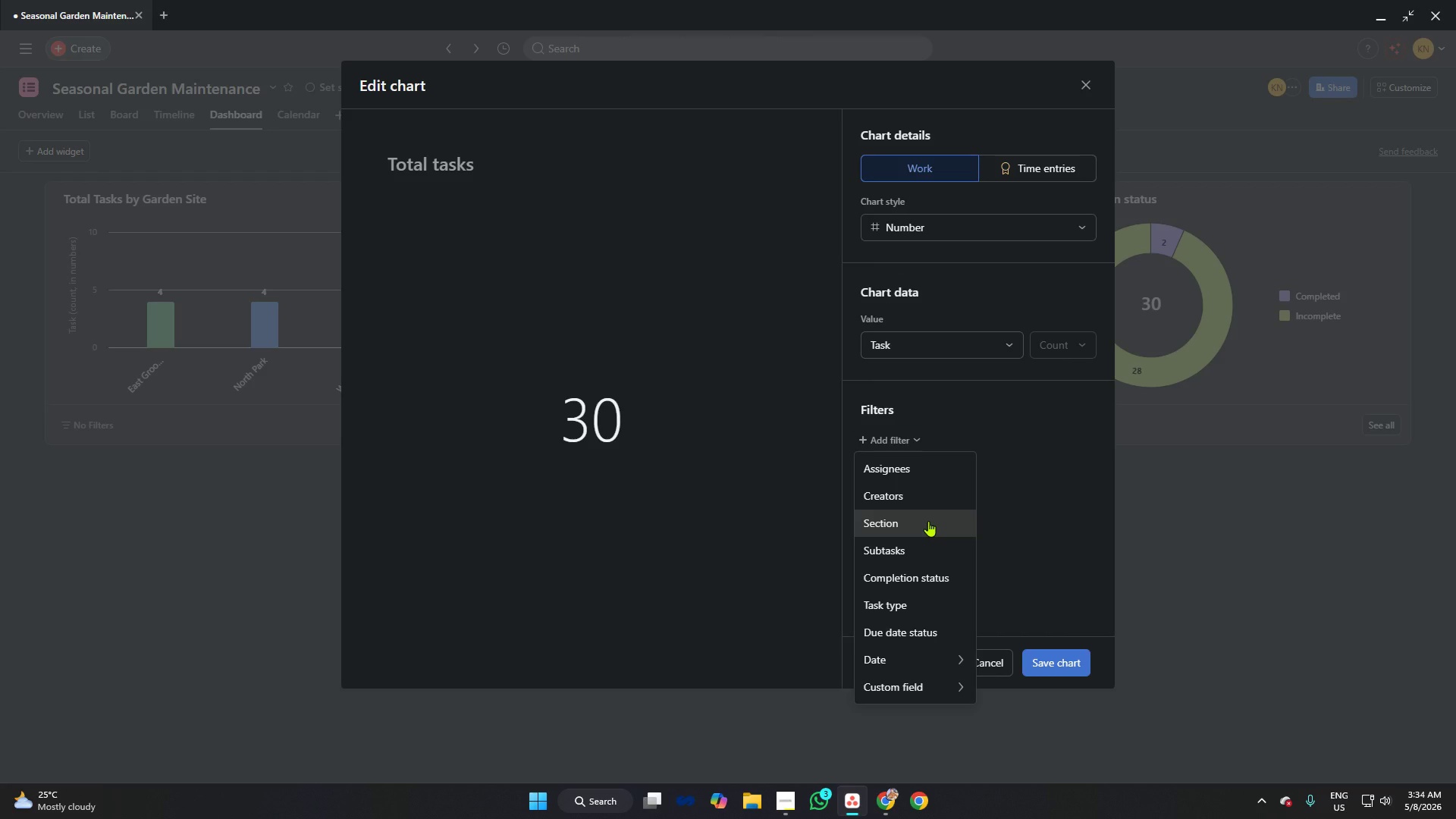 
left_click([928, 521])
 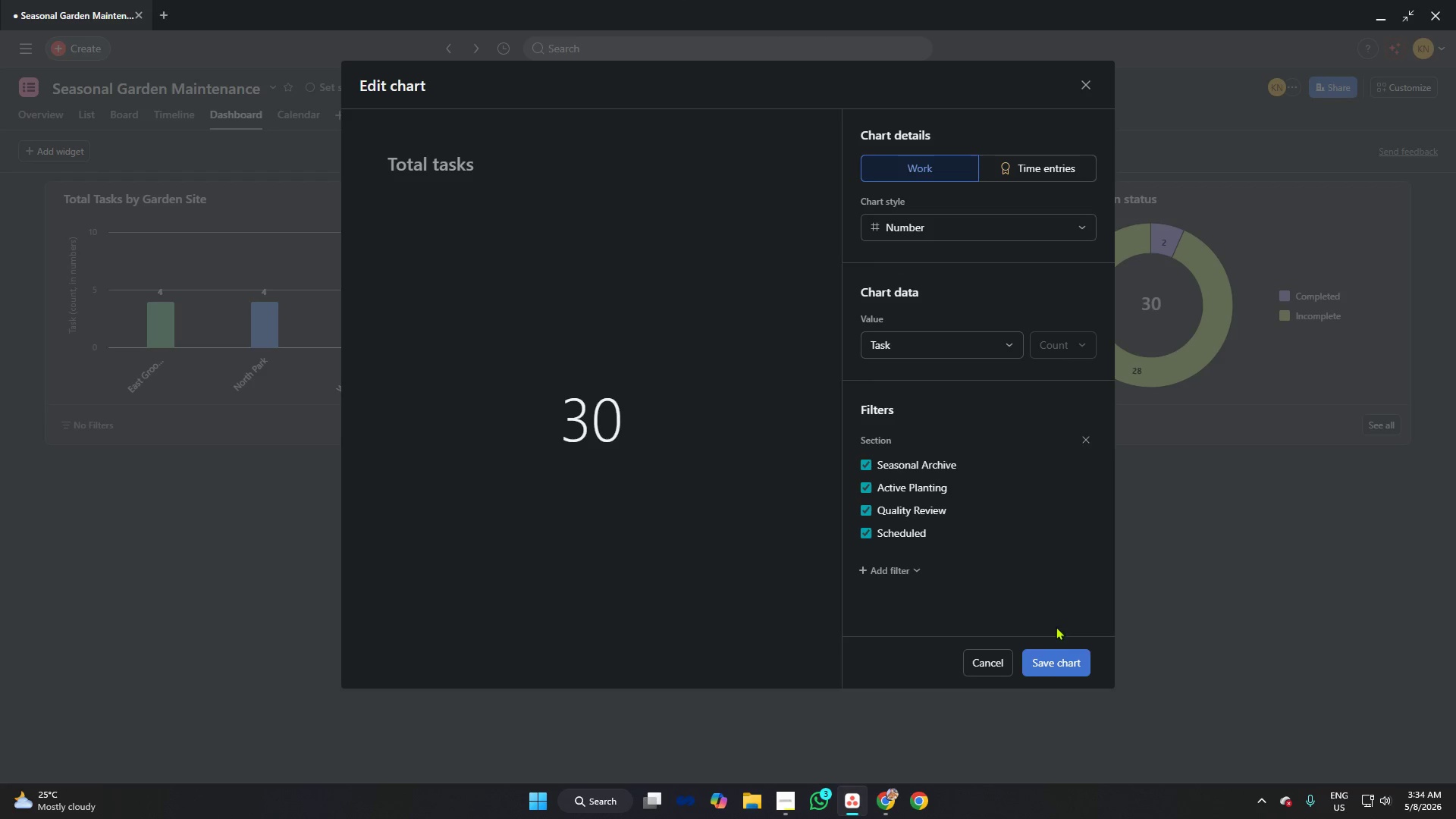 
left_click([1054, 670])
 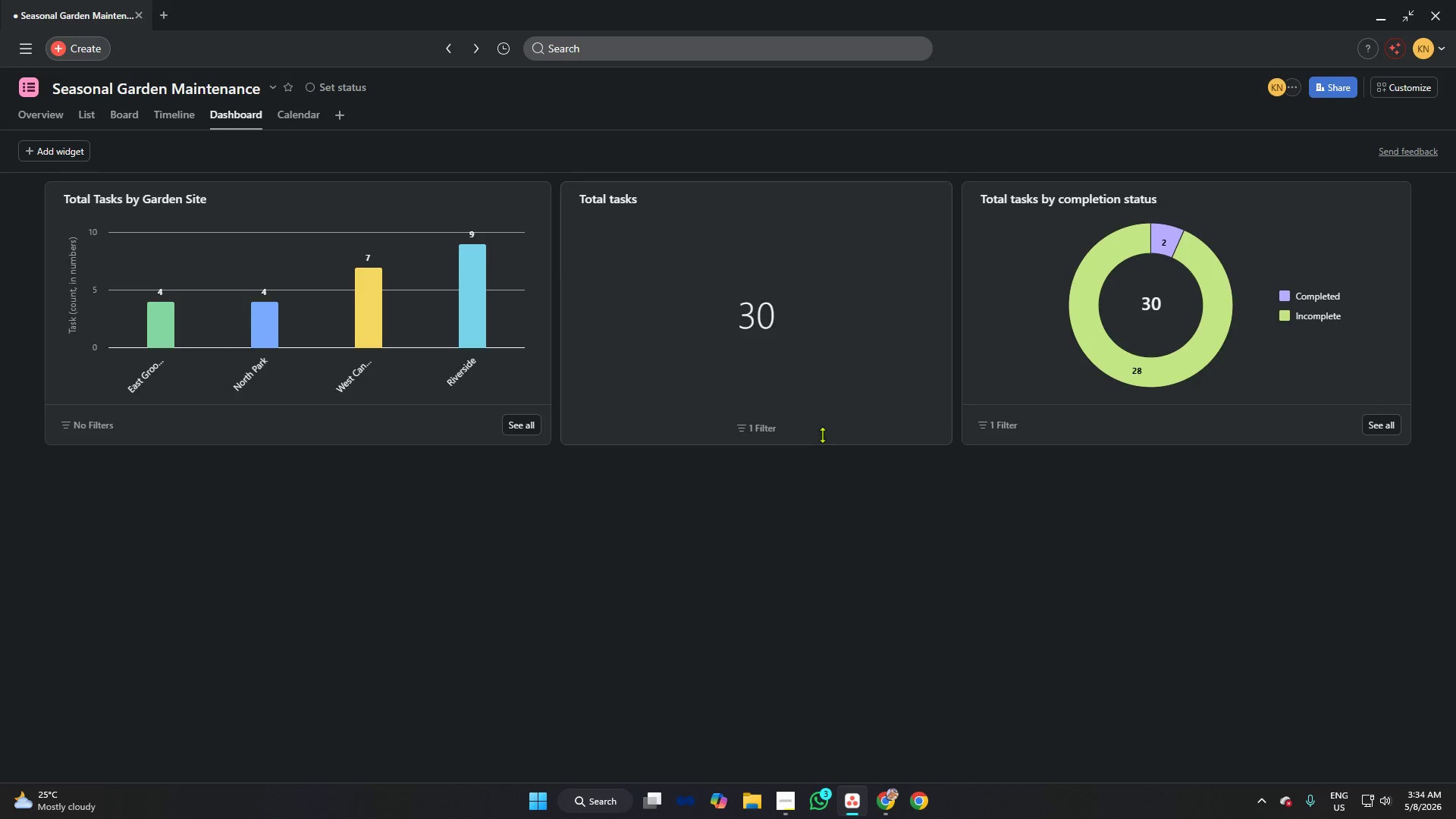 
wait(5.48)
 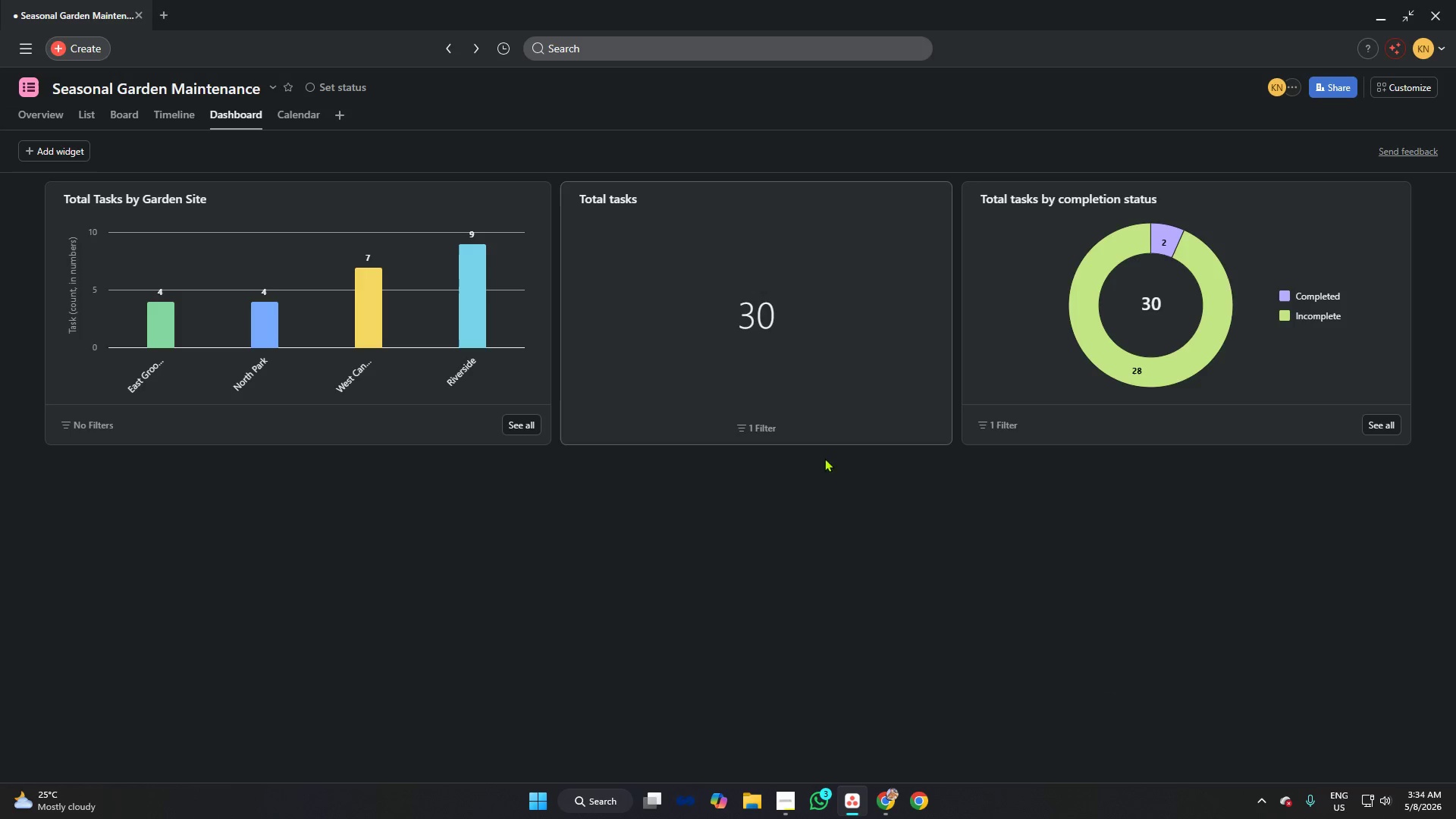 
left_click([761, 422])
 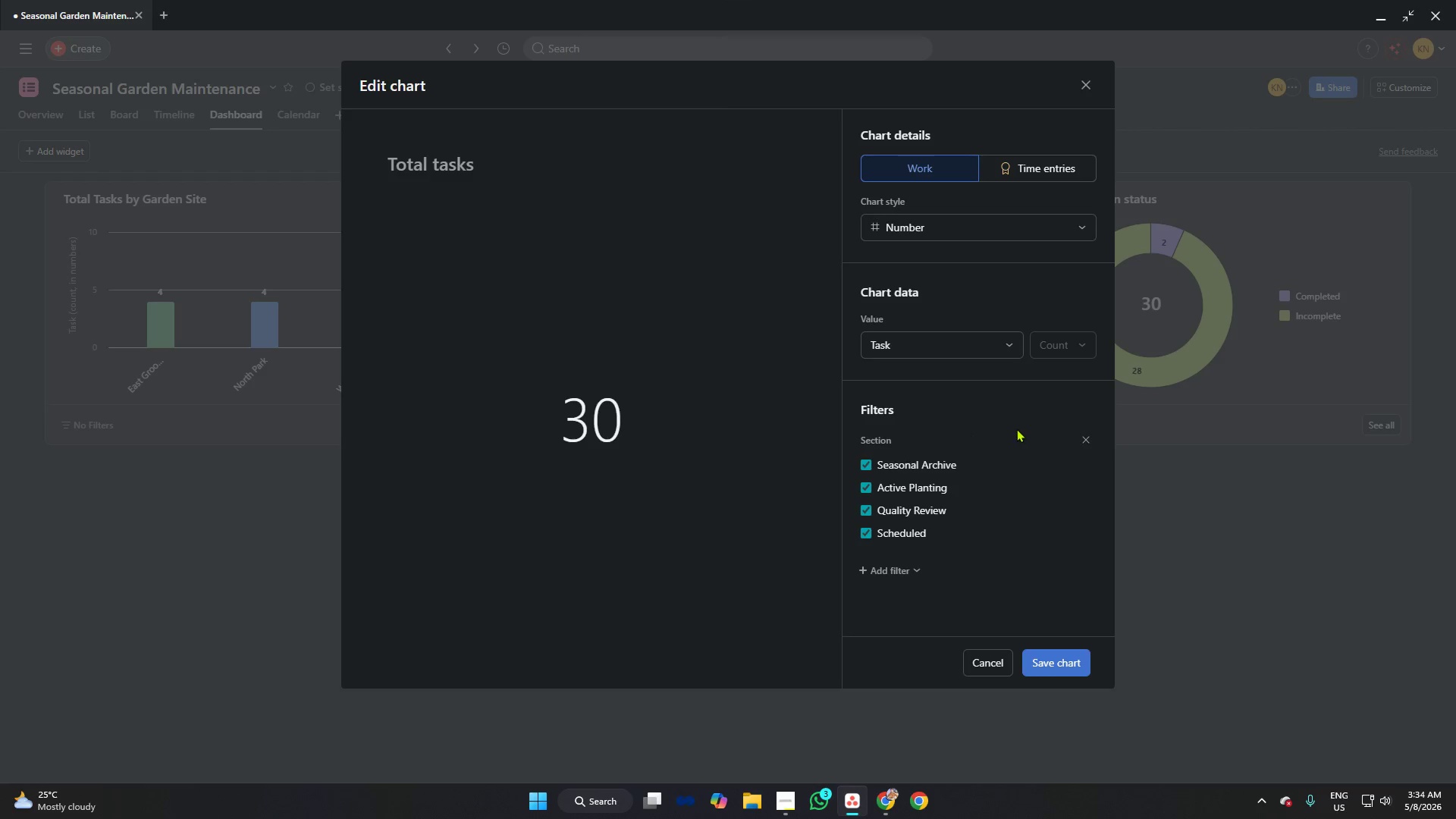 
left_click([1088, 441])
 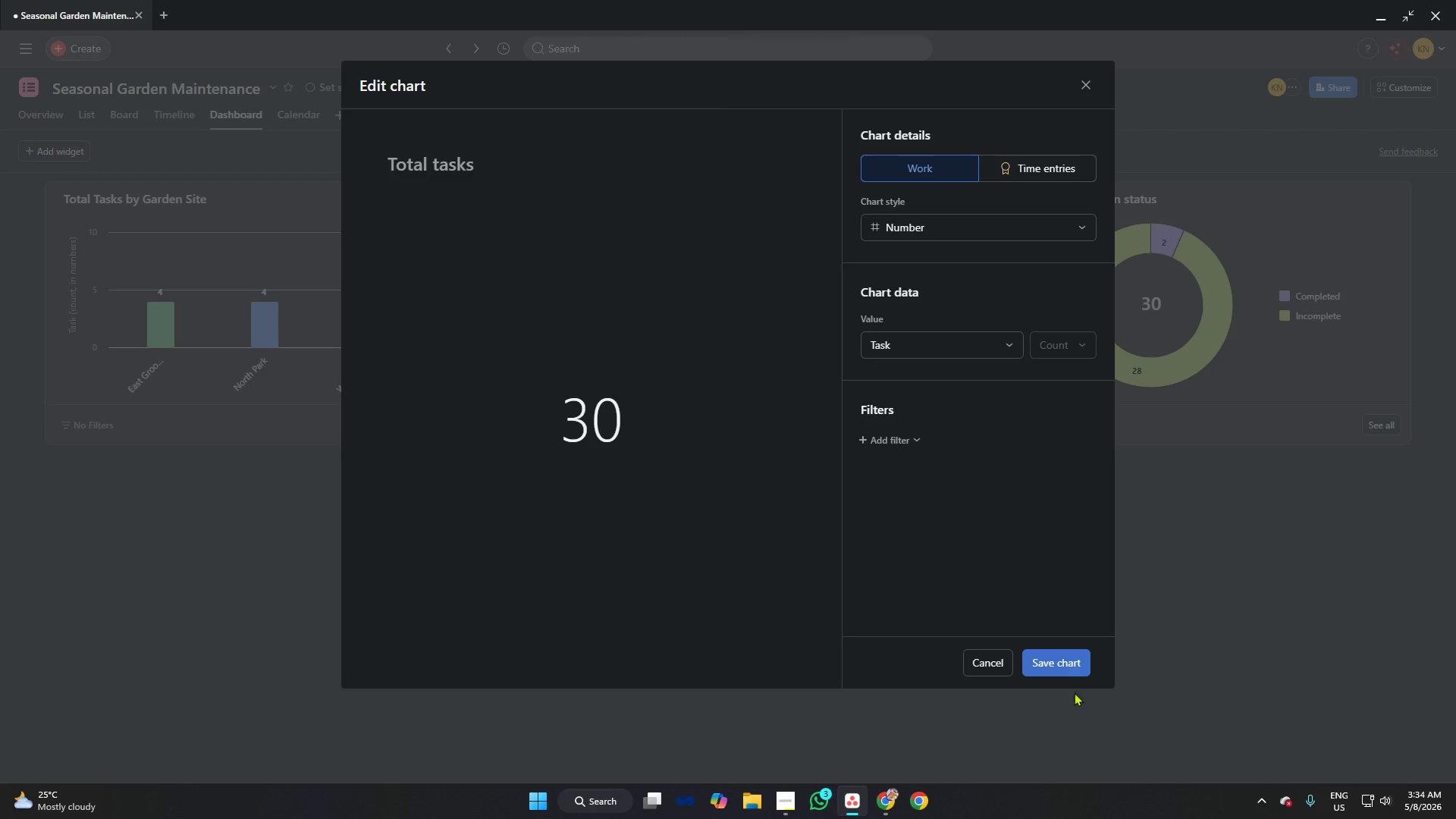 
left_click([1067, 671])
 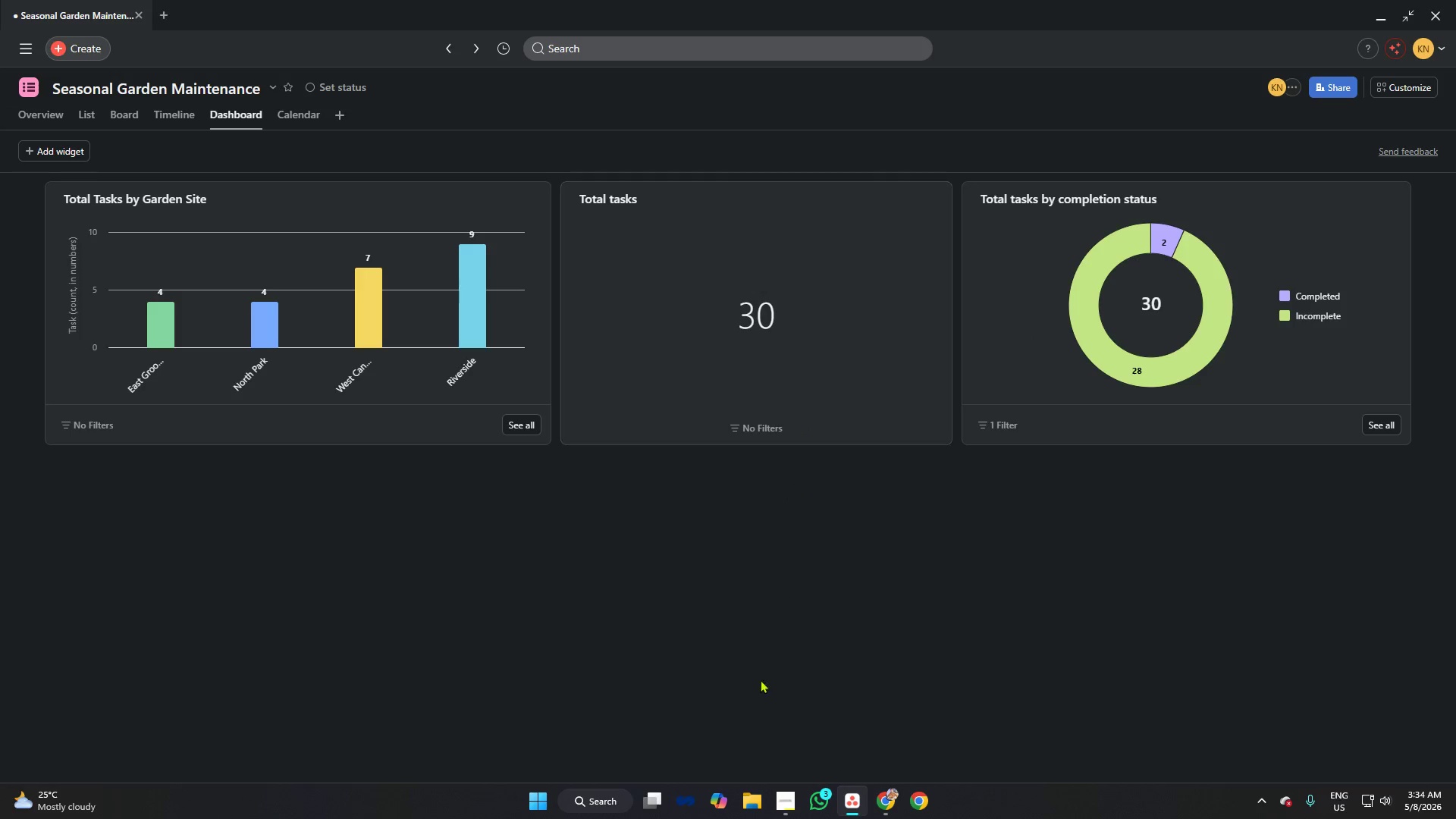 
left_click([786, 802])